 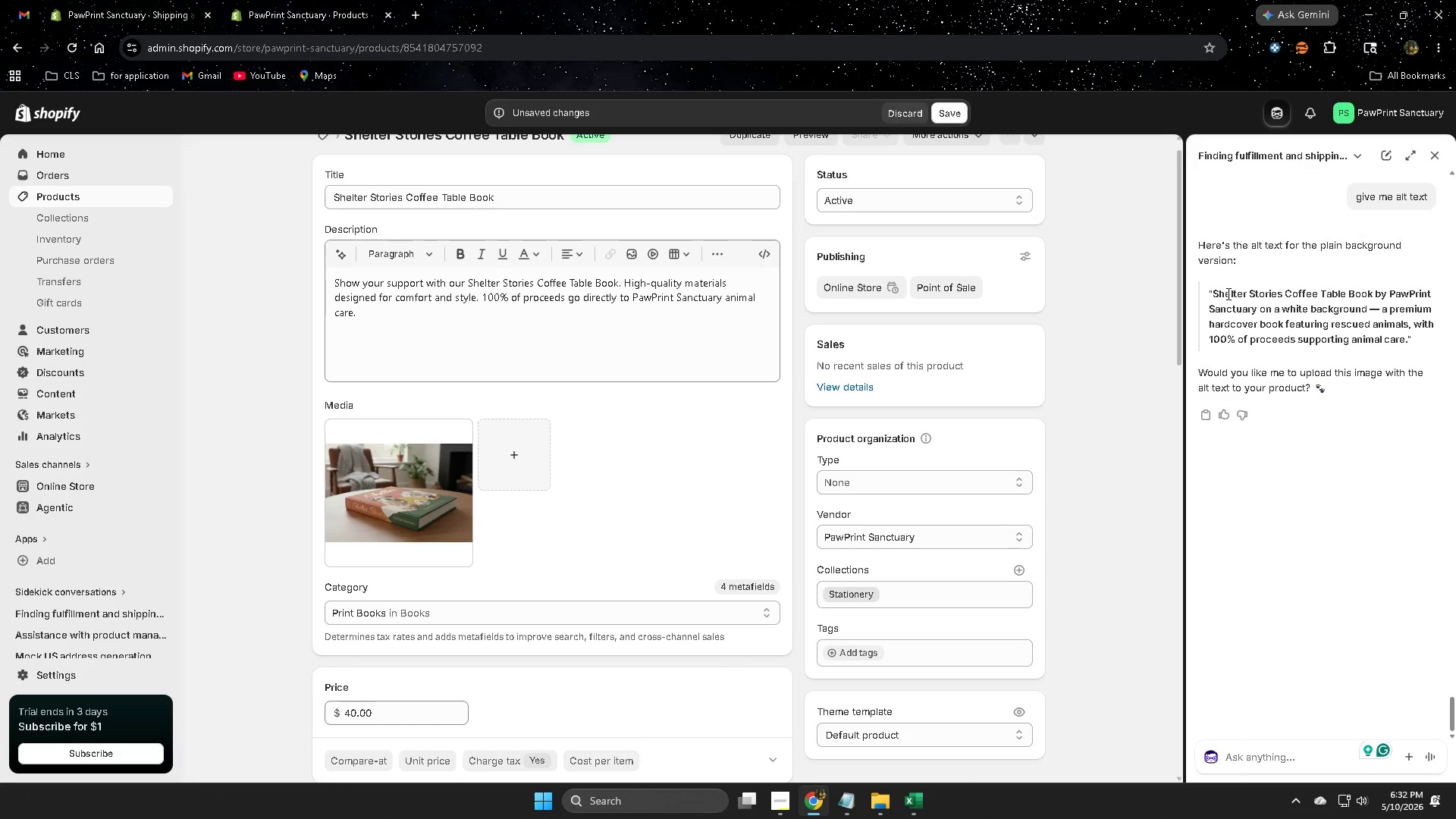 
left_click_drag(start_coordinate=[1227, 293], to_coordinate=[1398, 341])
 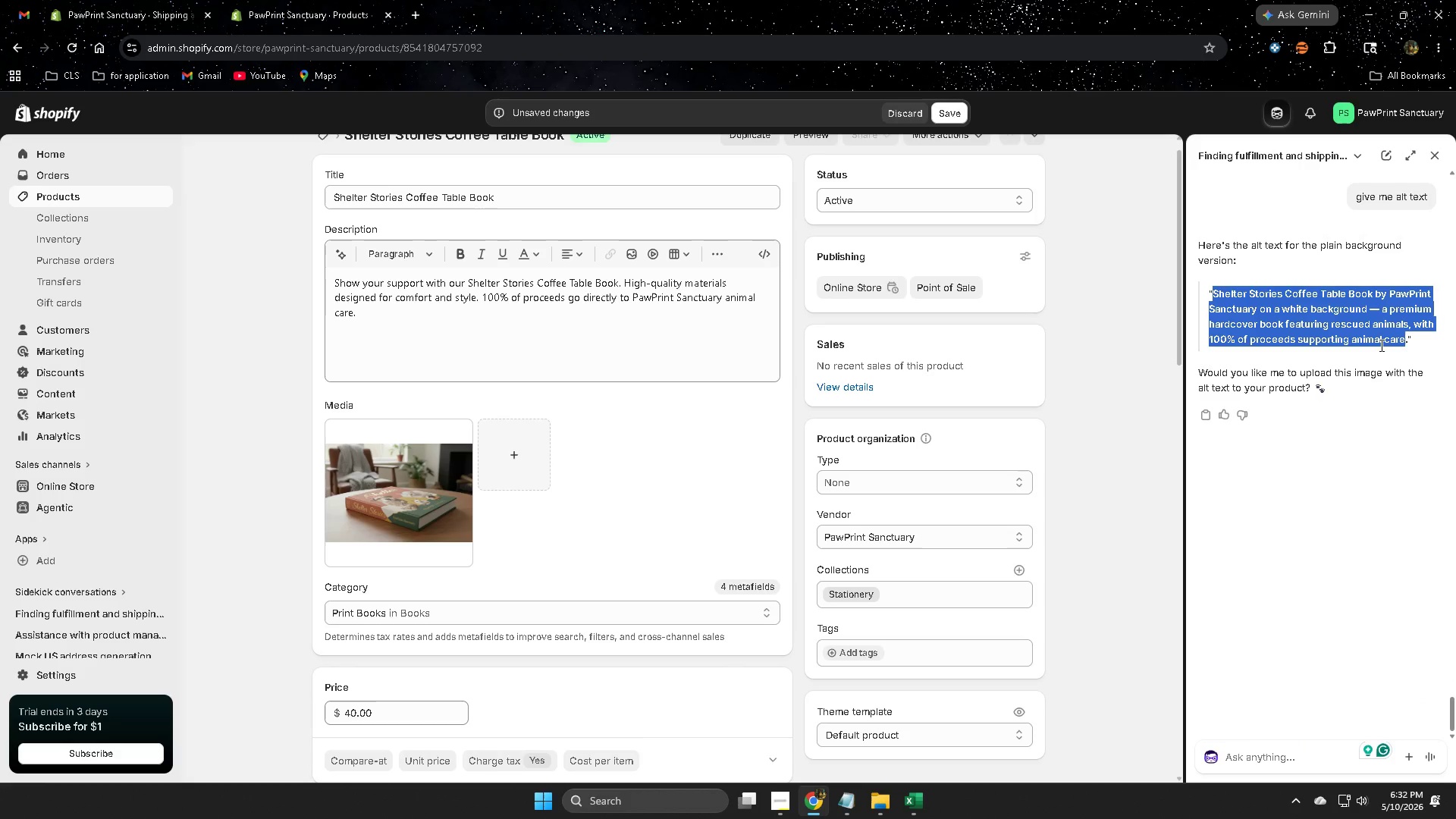 
key(Control+ControlLeft)
 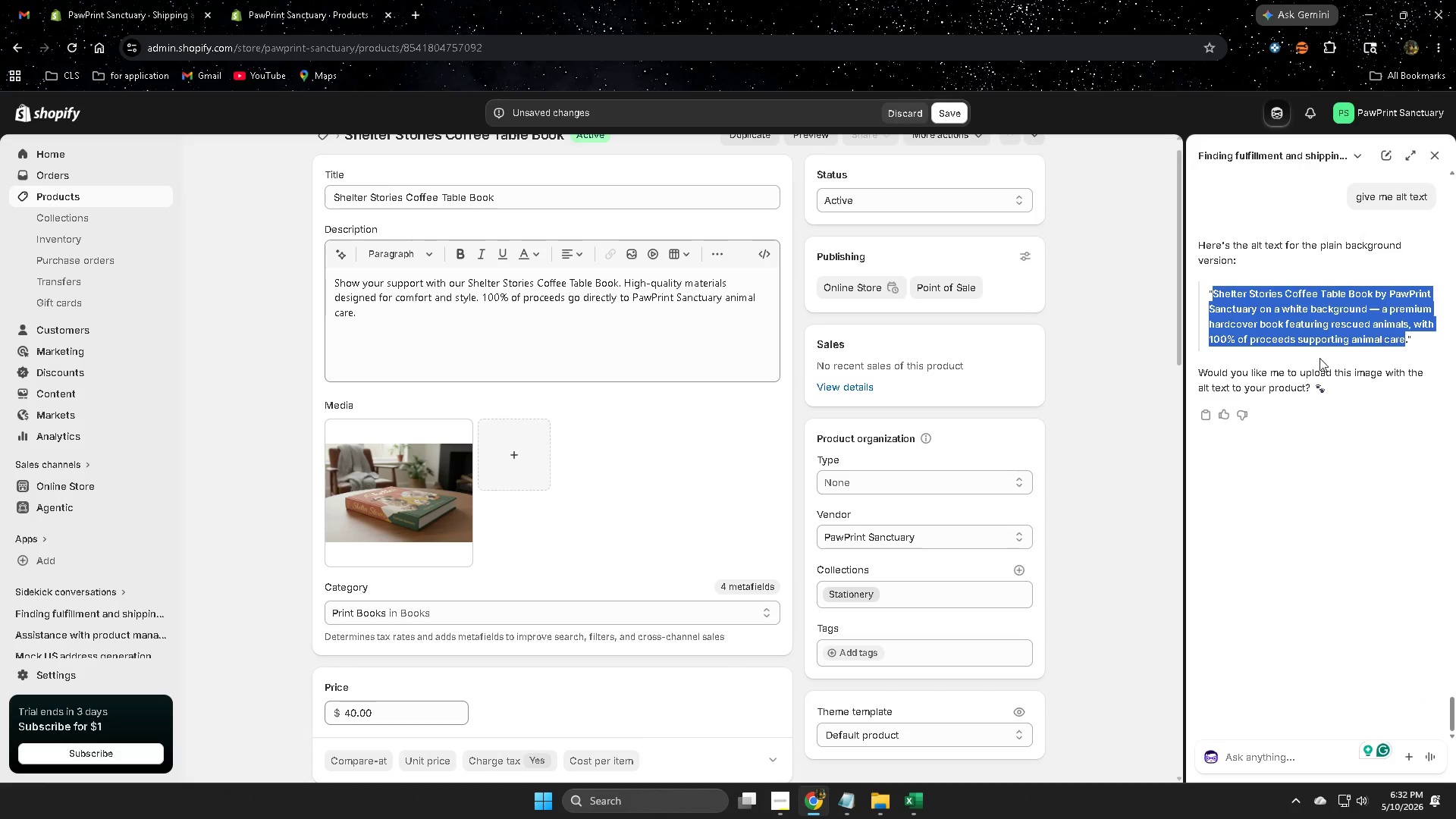 
key(Control+C)
 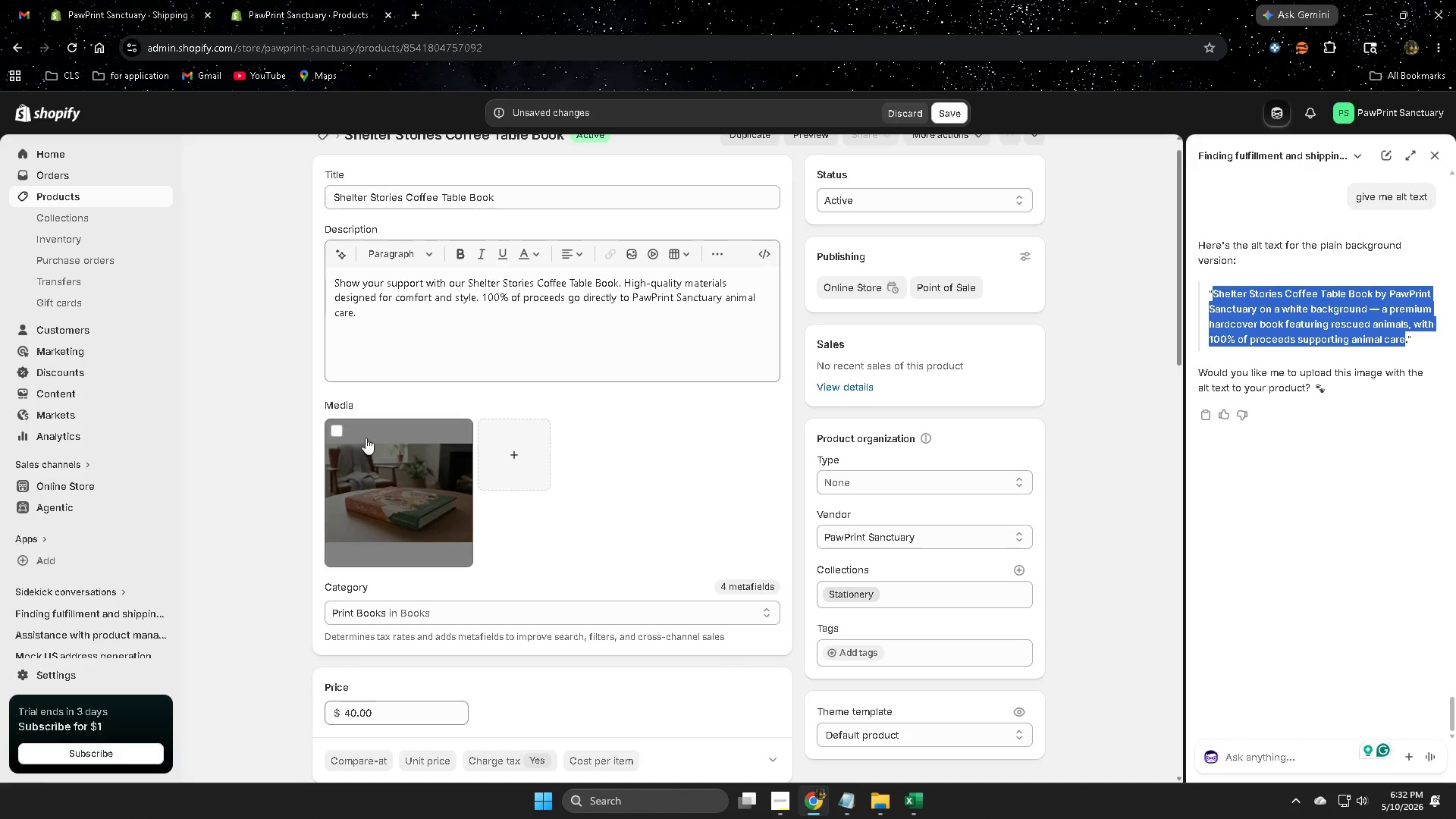 
left_click([334, 431])
 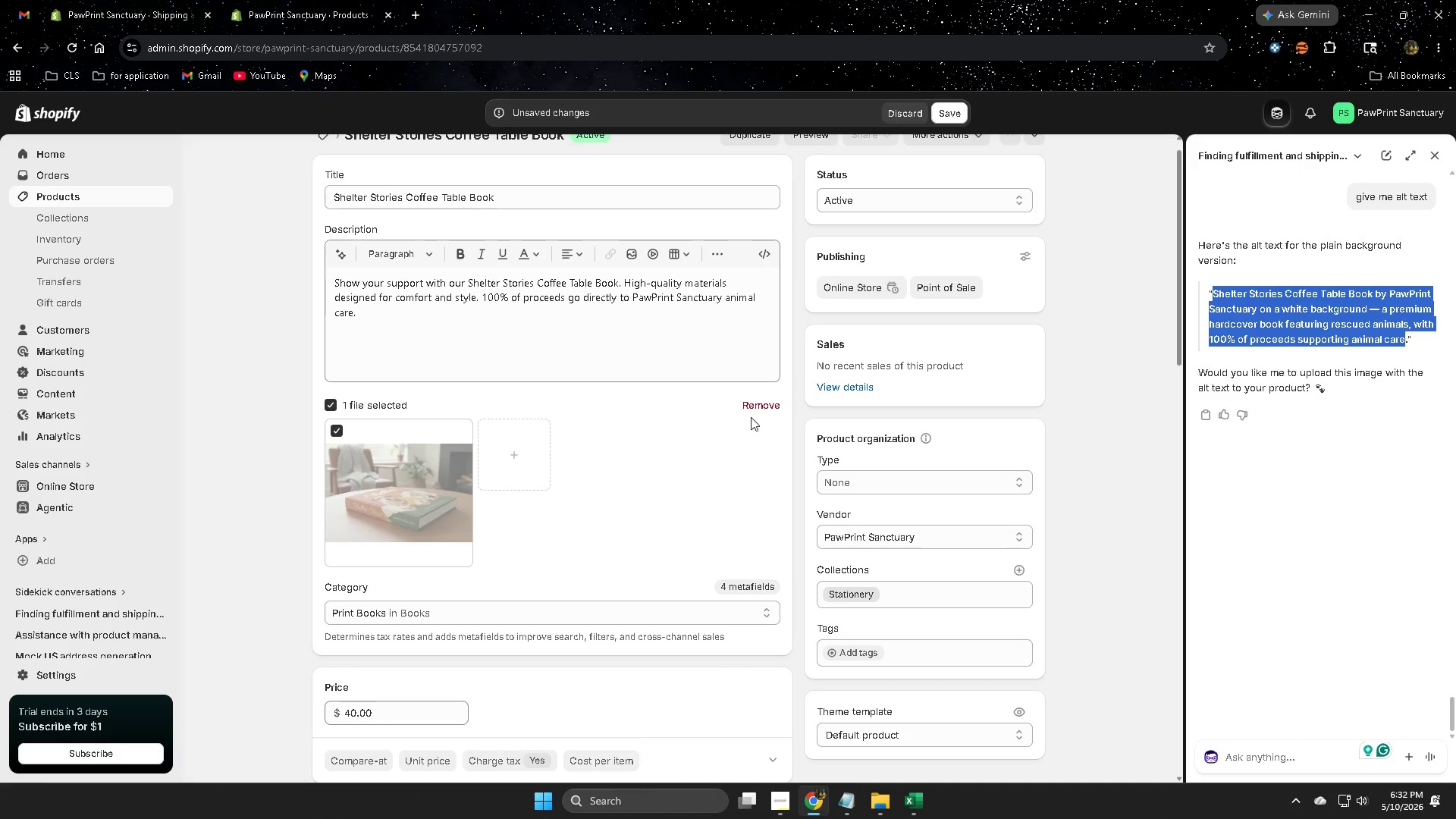 
left_click([767, 403])
 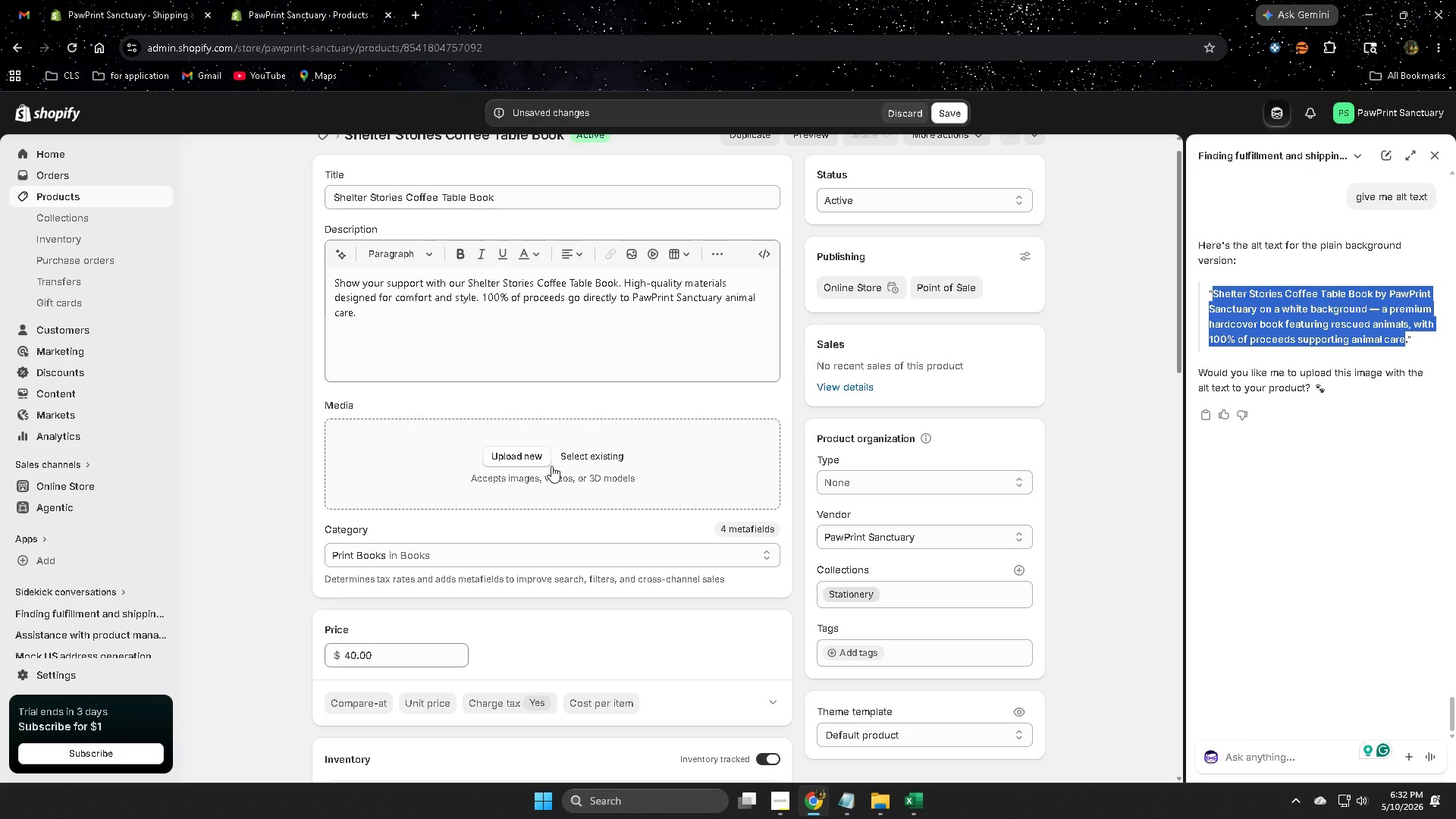 
left_click([588, 457])
 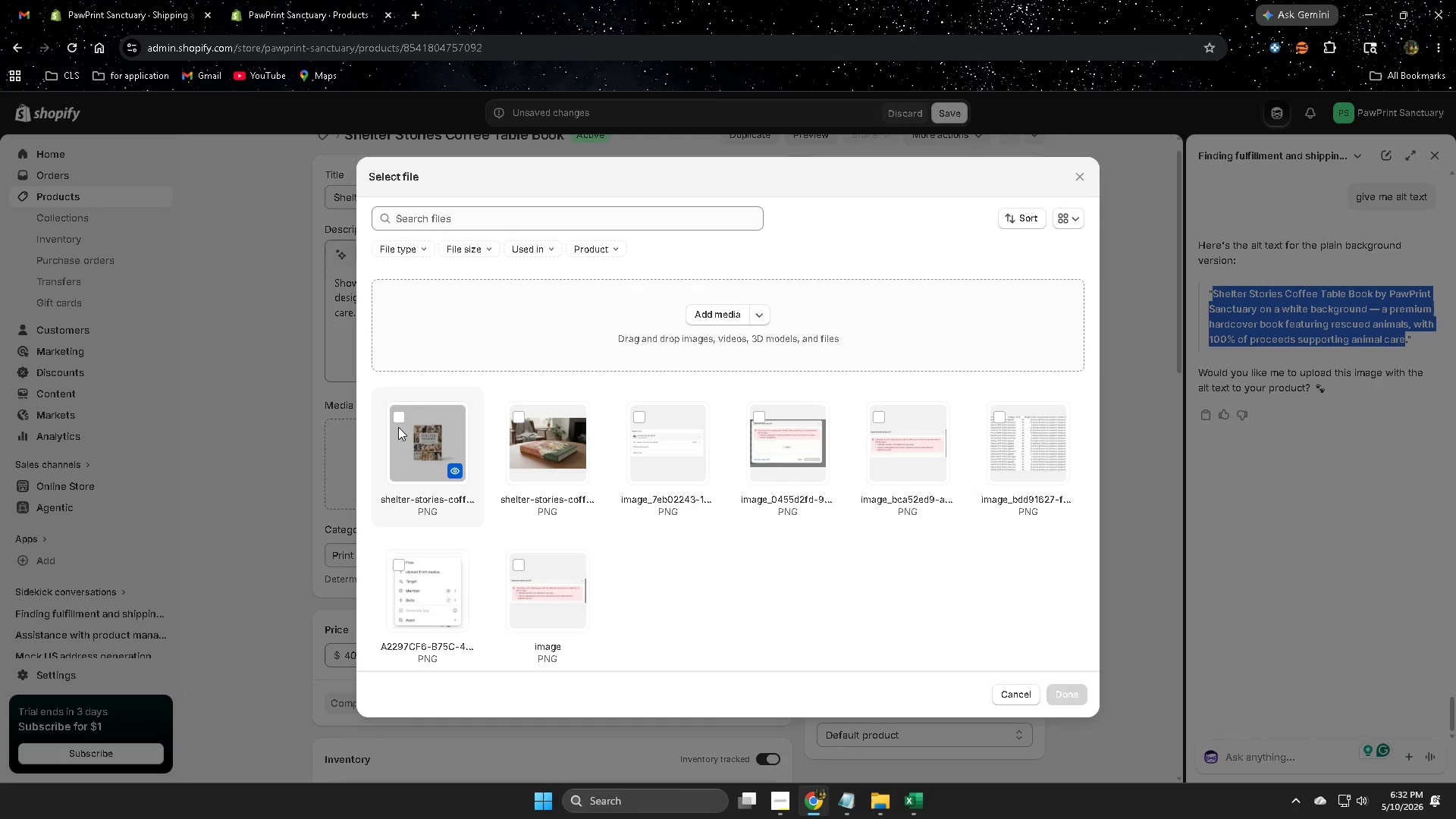 
left_click([398, 417])
 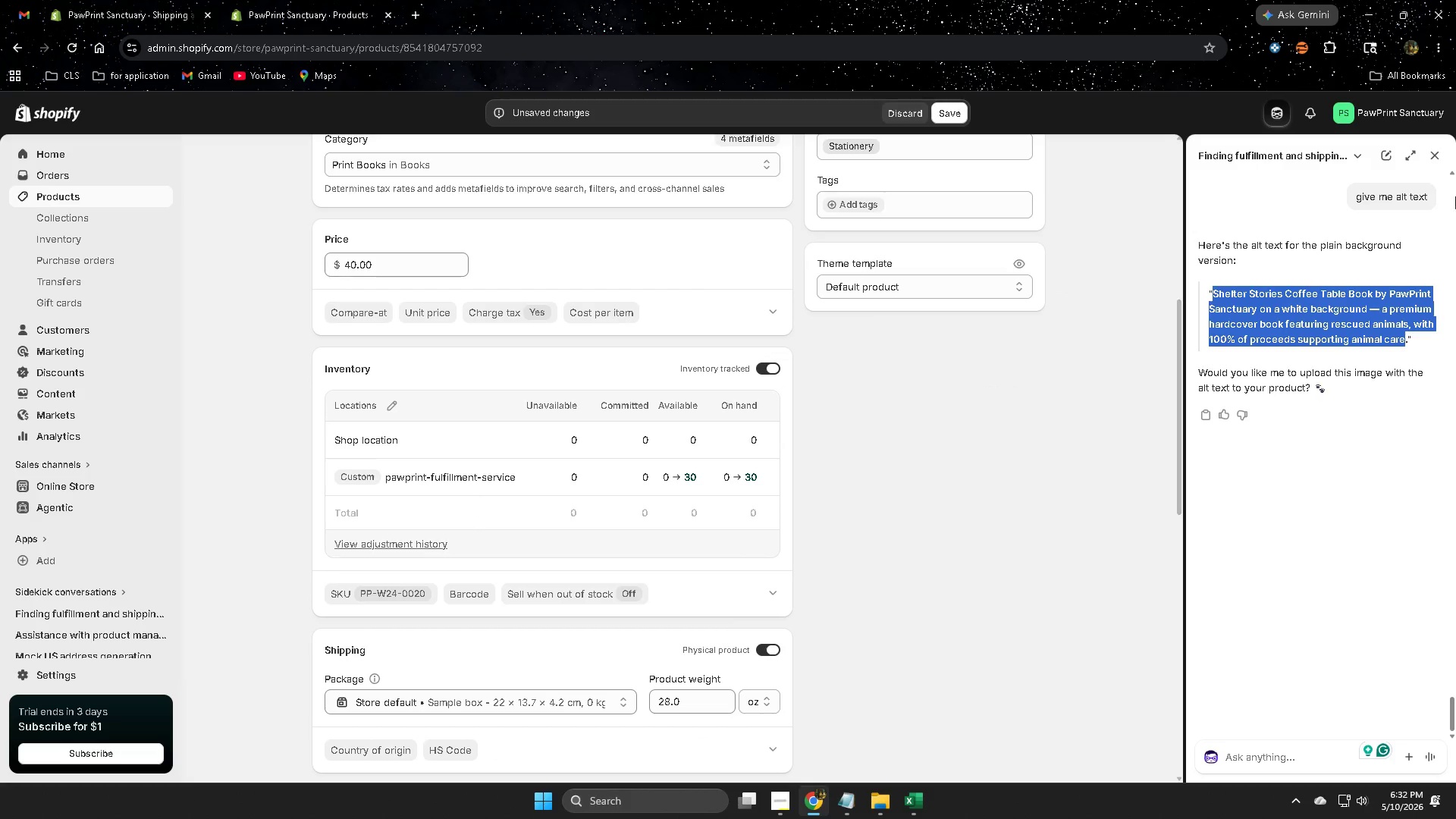 
left_click([1432, 155])
 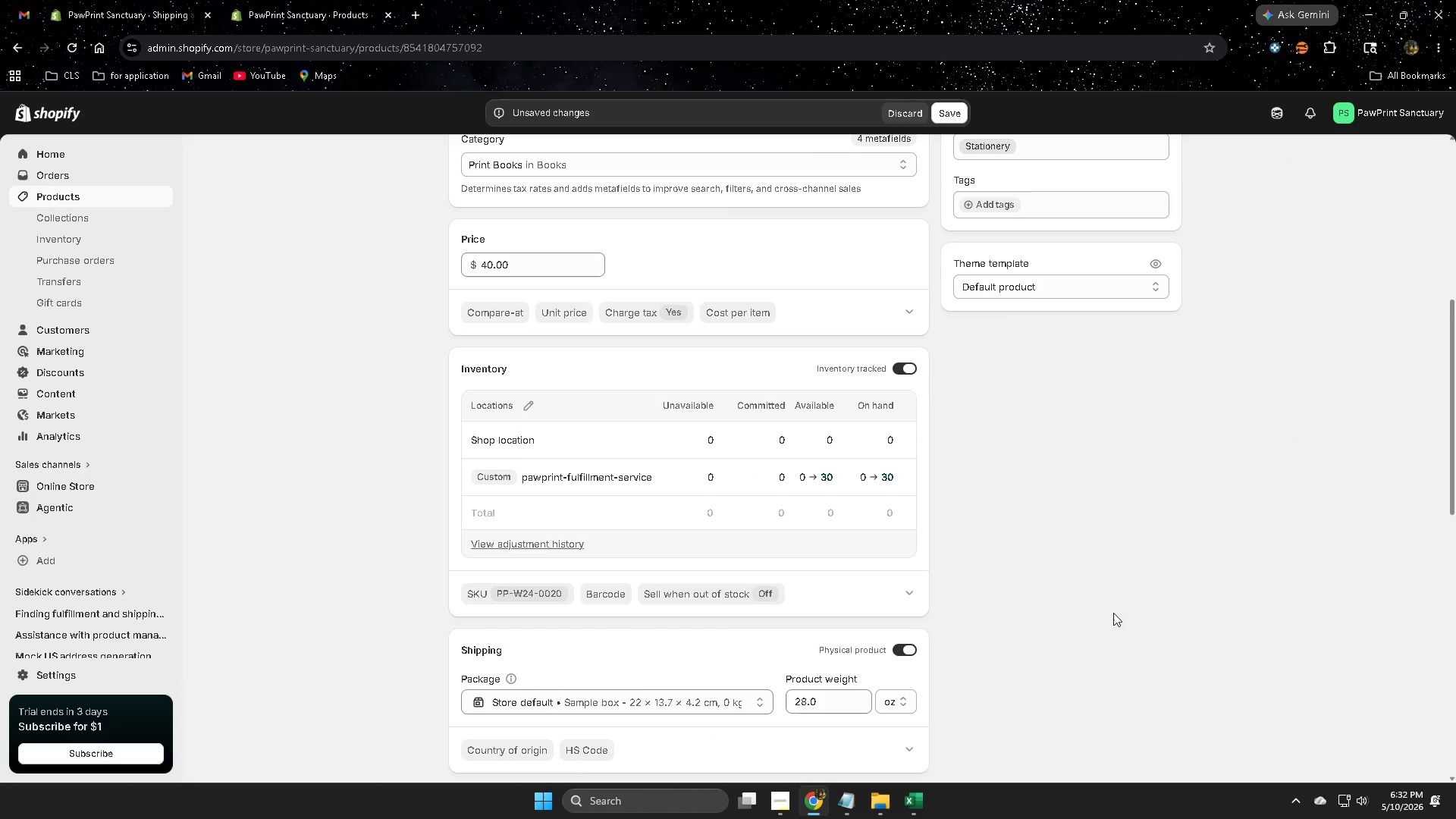 
scroll: coordinate [1020, 589], scroll_direction: up, amount: 5.0
 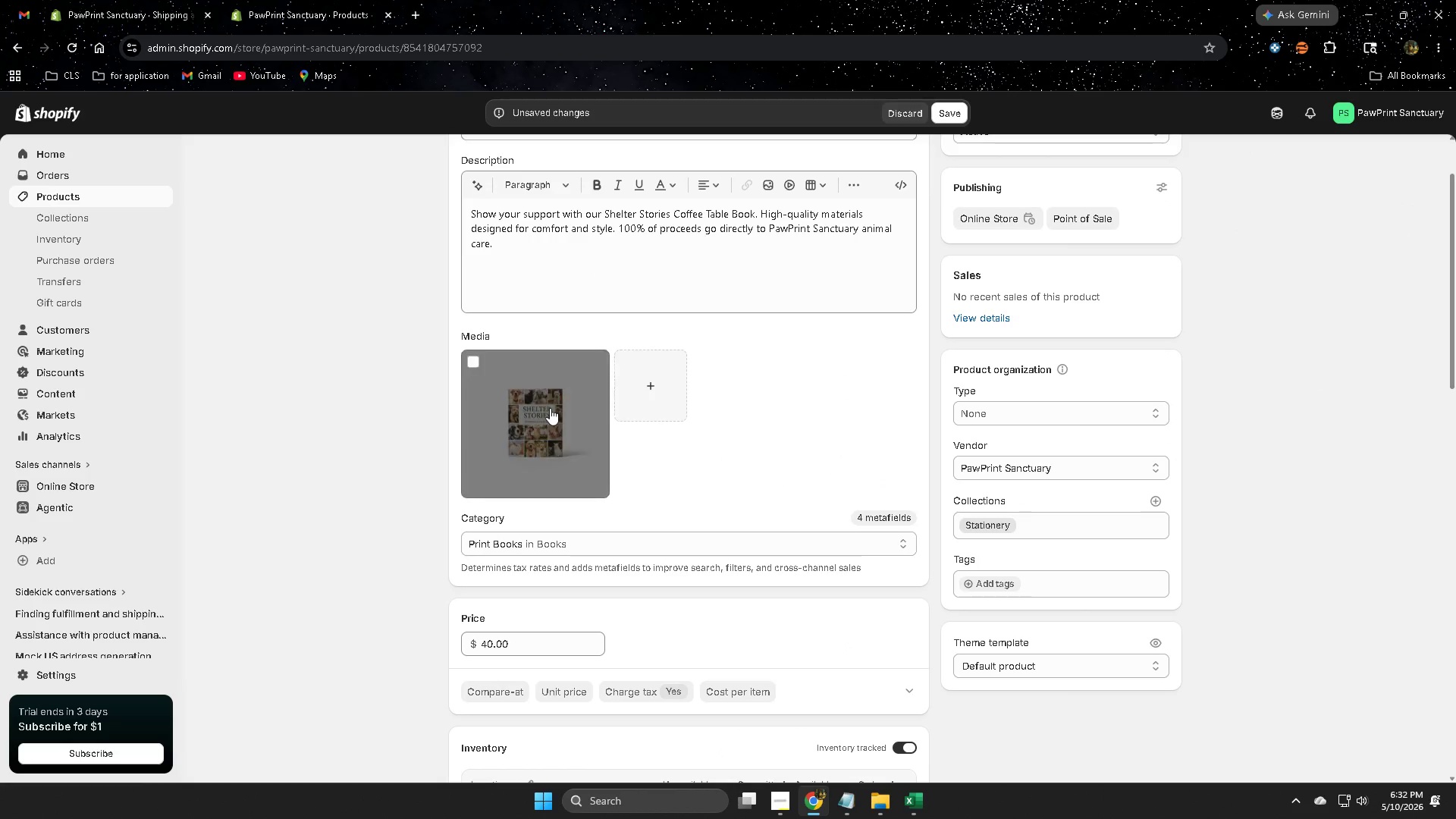 
left_click([548, 432])
 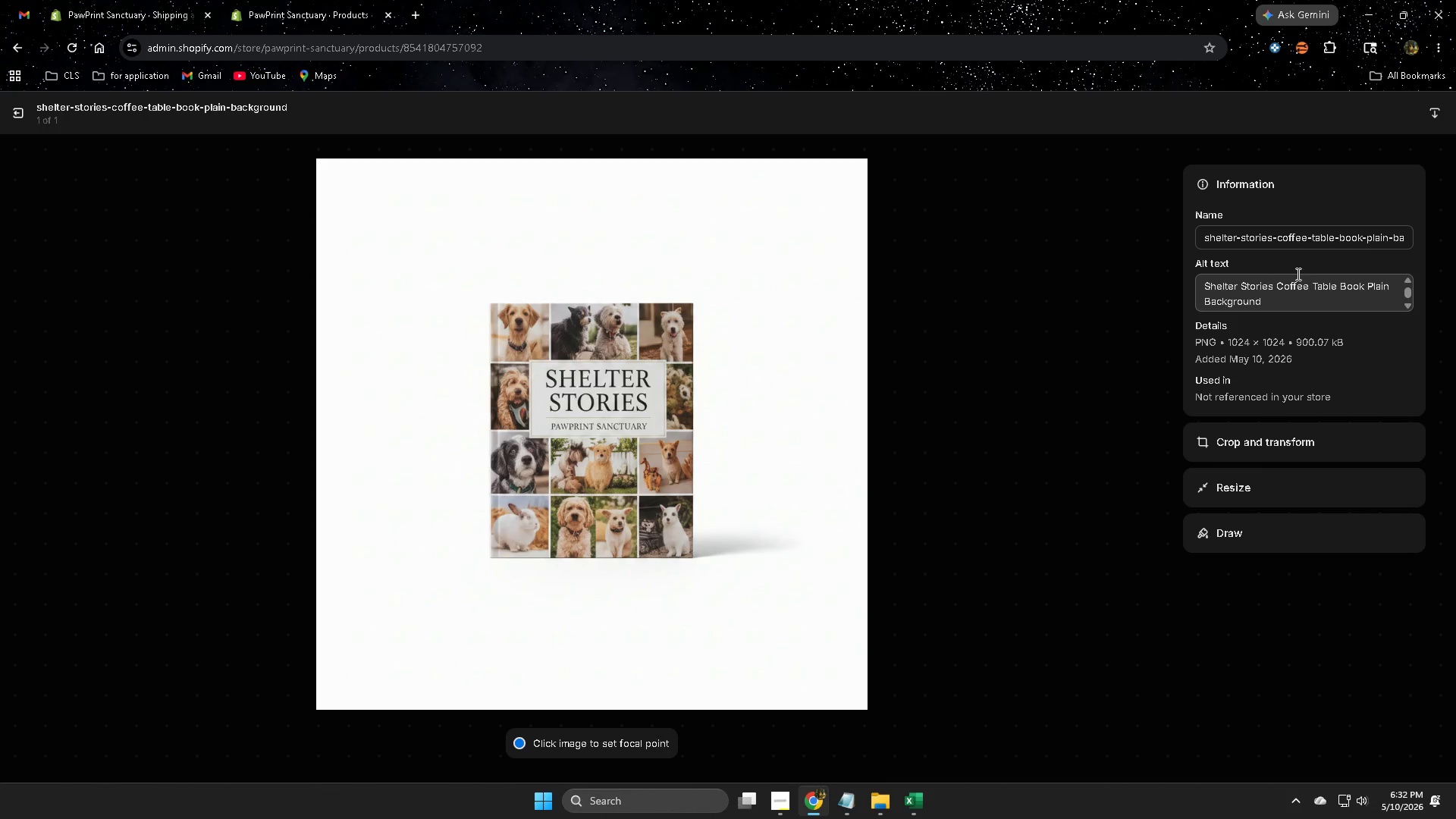 
wait(6.05)
 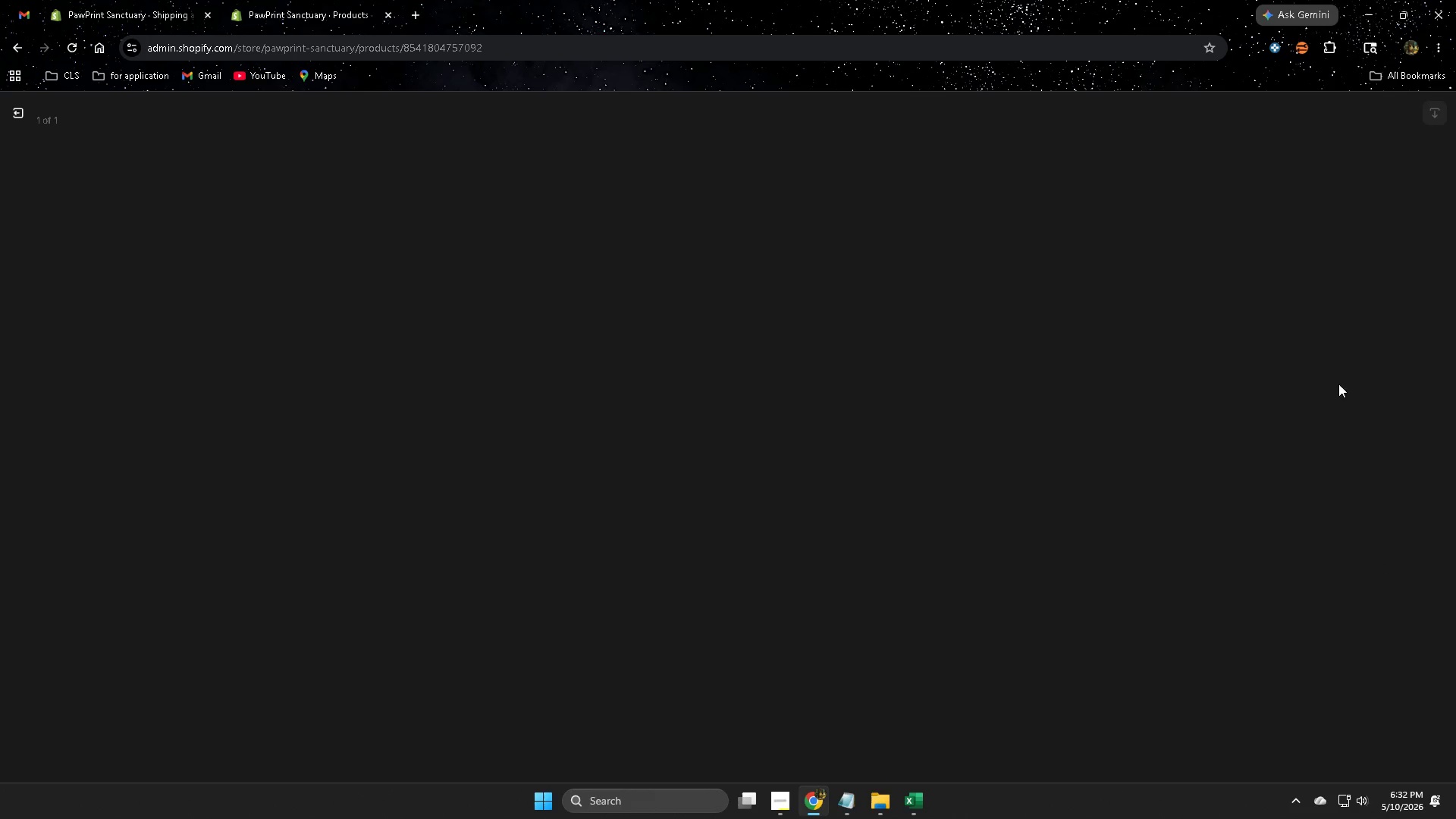 
double_click([1285, 303])
 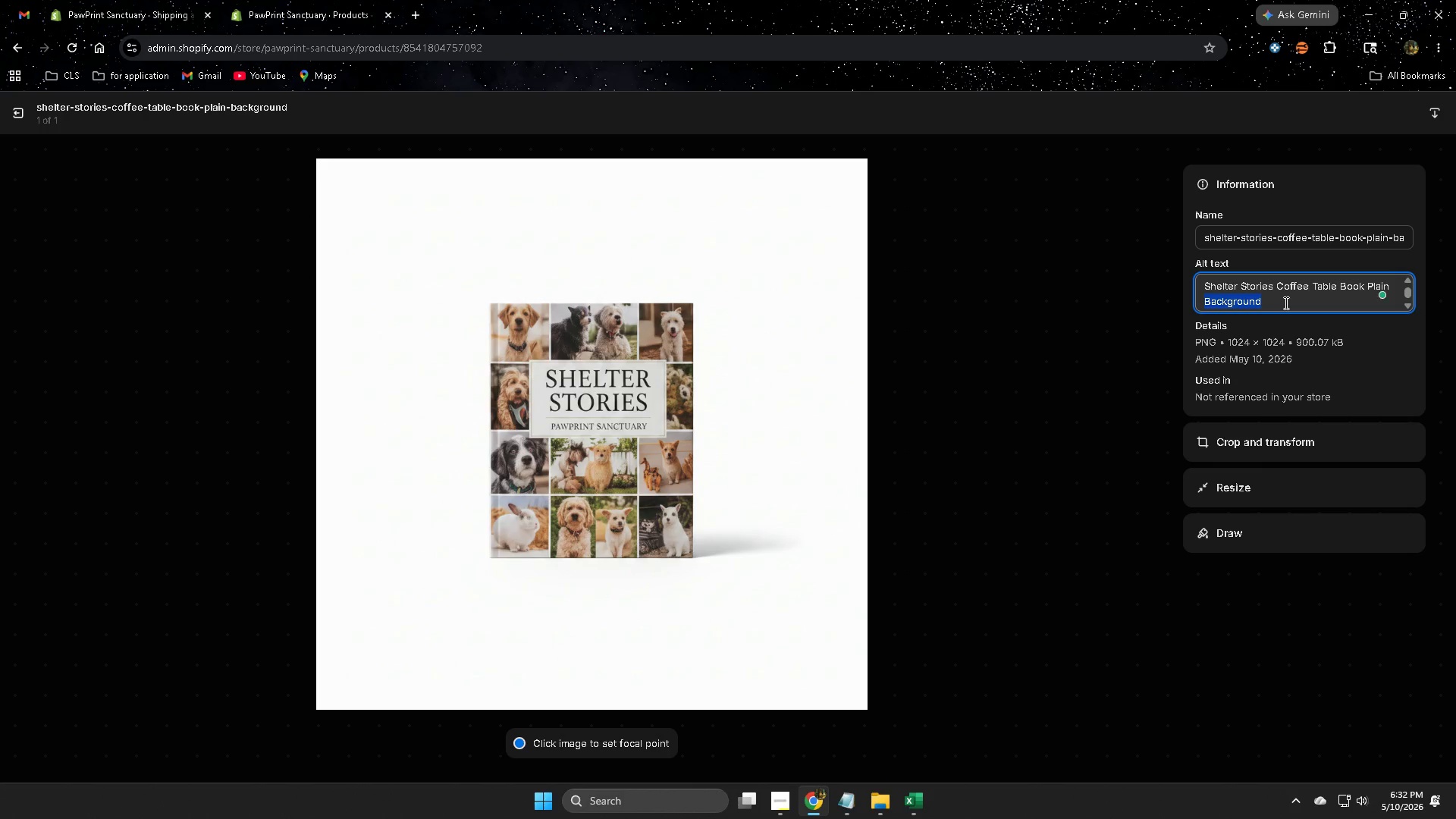 
triple_click([1285, 303])
 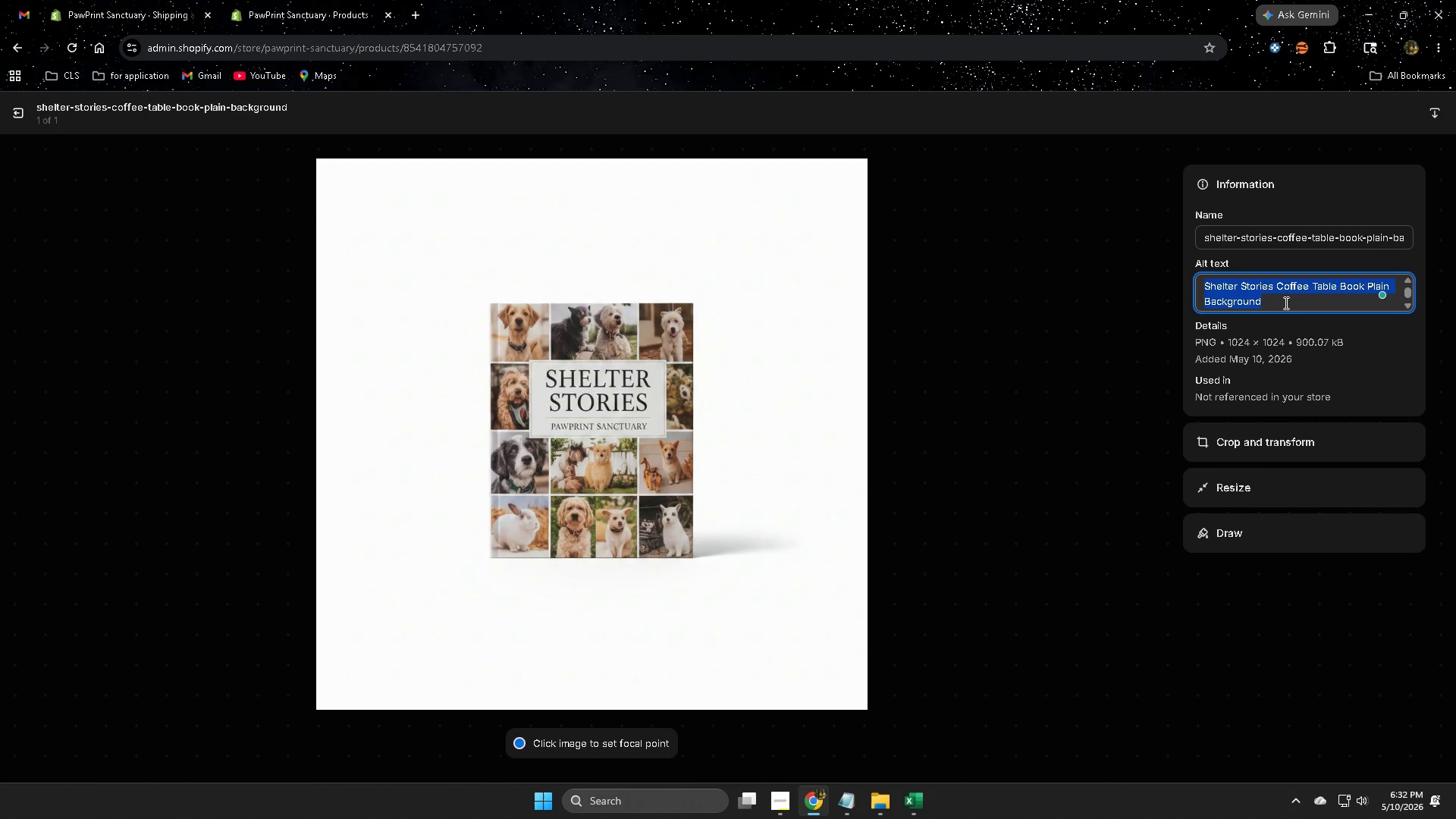 
triple_click([1285, 303])
 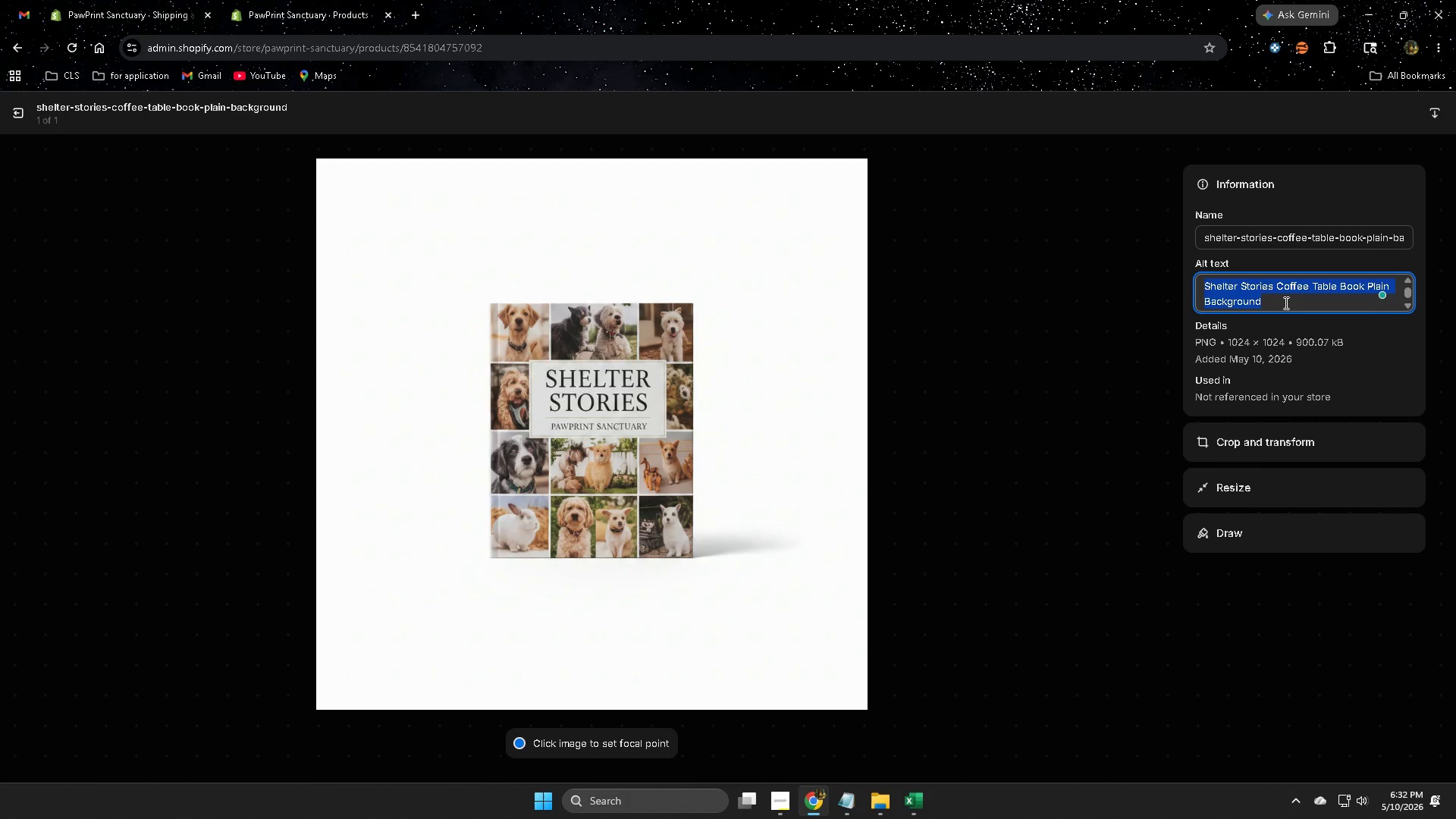 
key(Control+ControlLeft)
 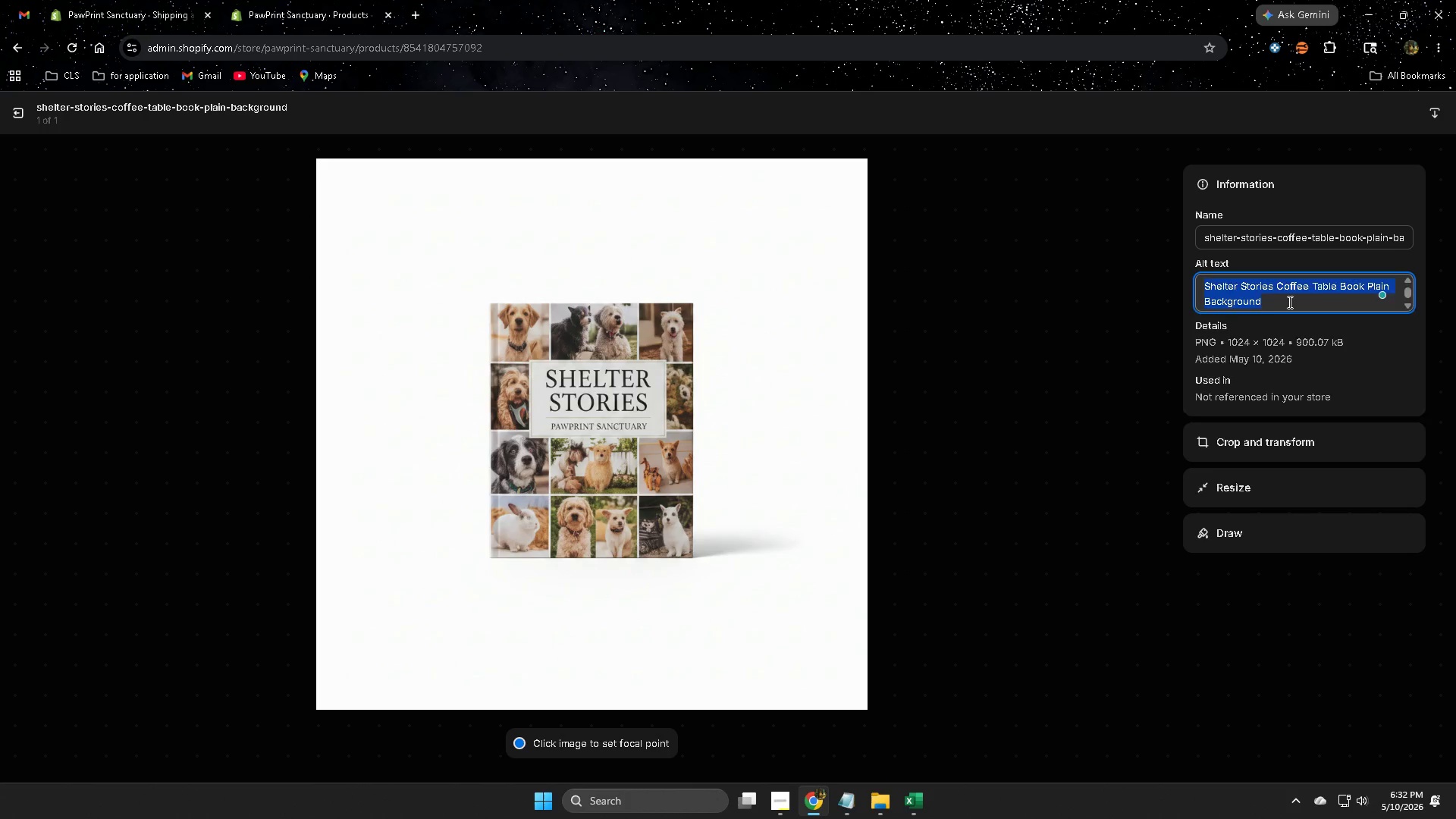 
key(Control+V)
 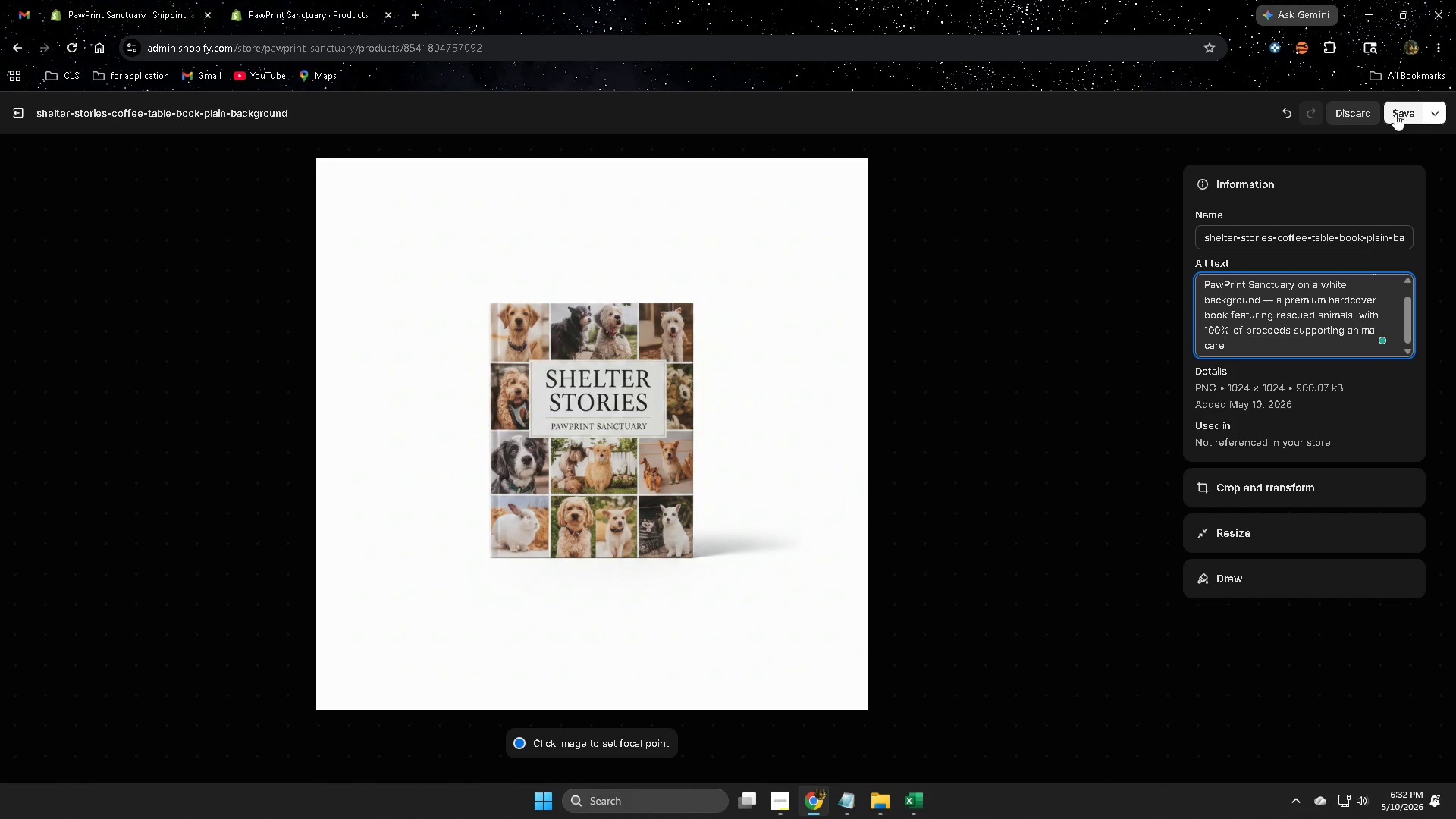 
wait(5.72)
 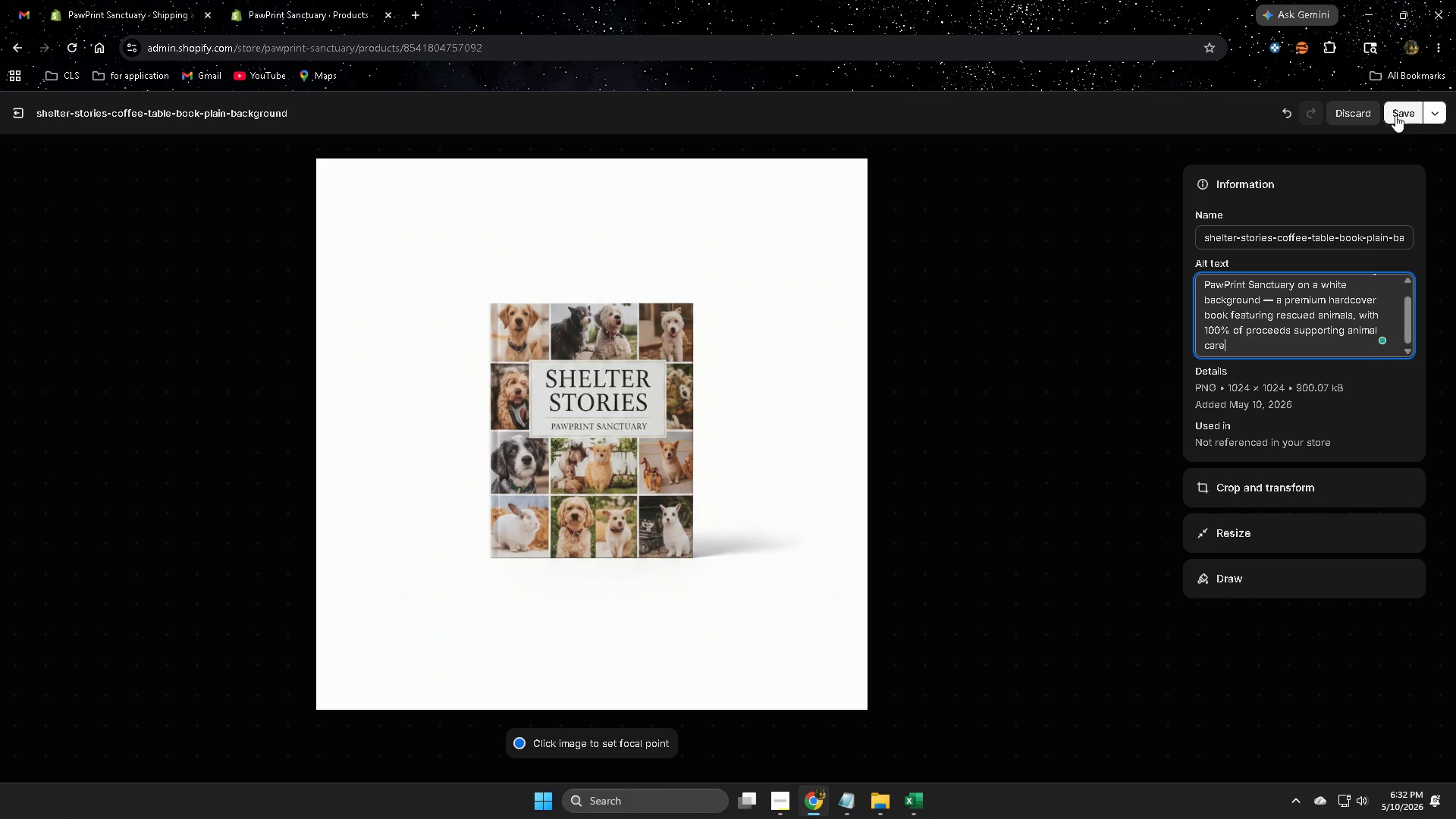 
left_click([1395, 114])
 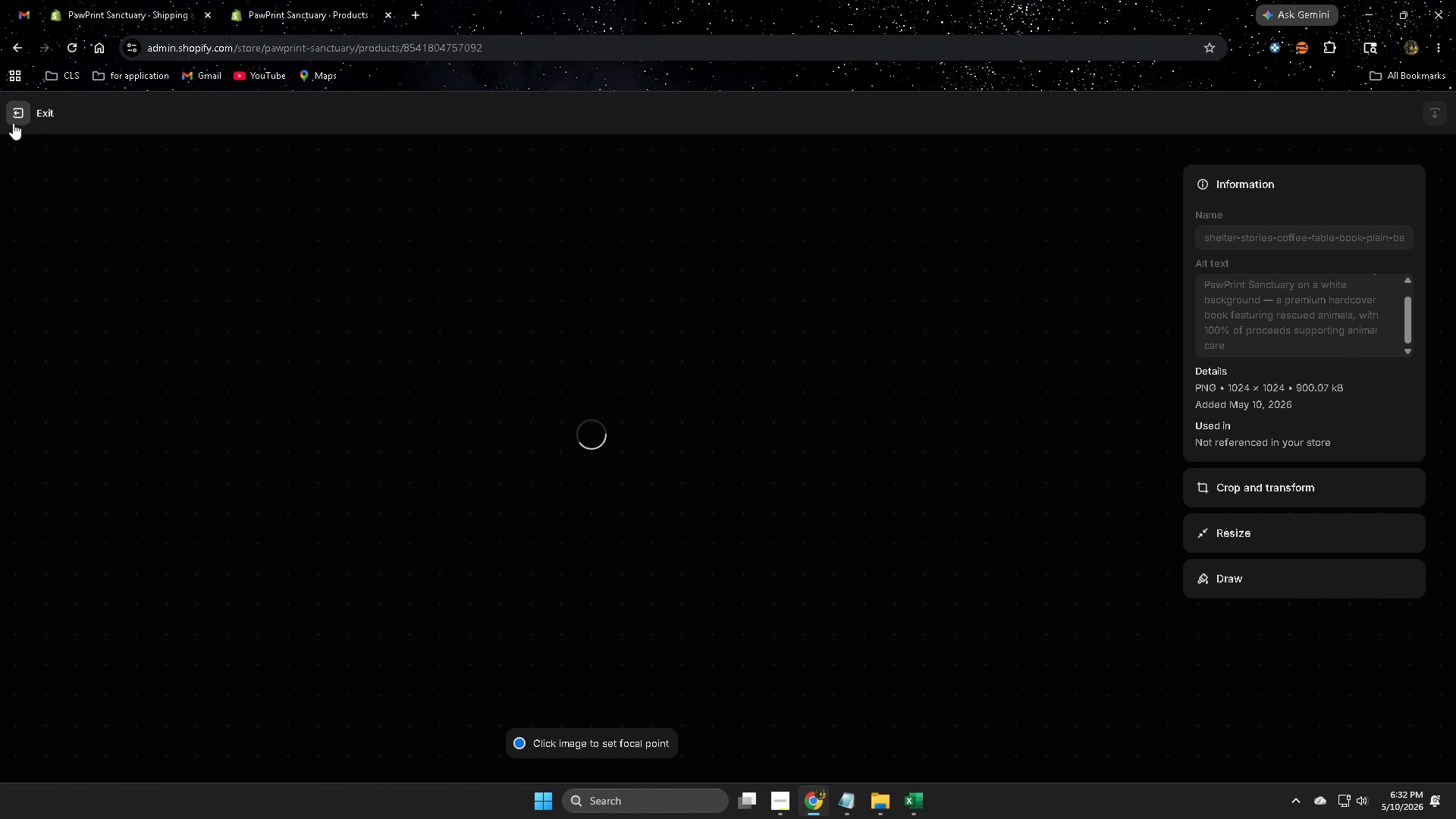 
left_click([19, 111])
 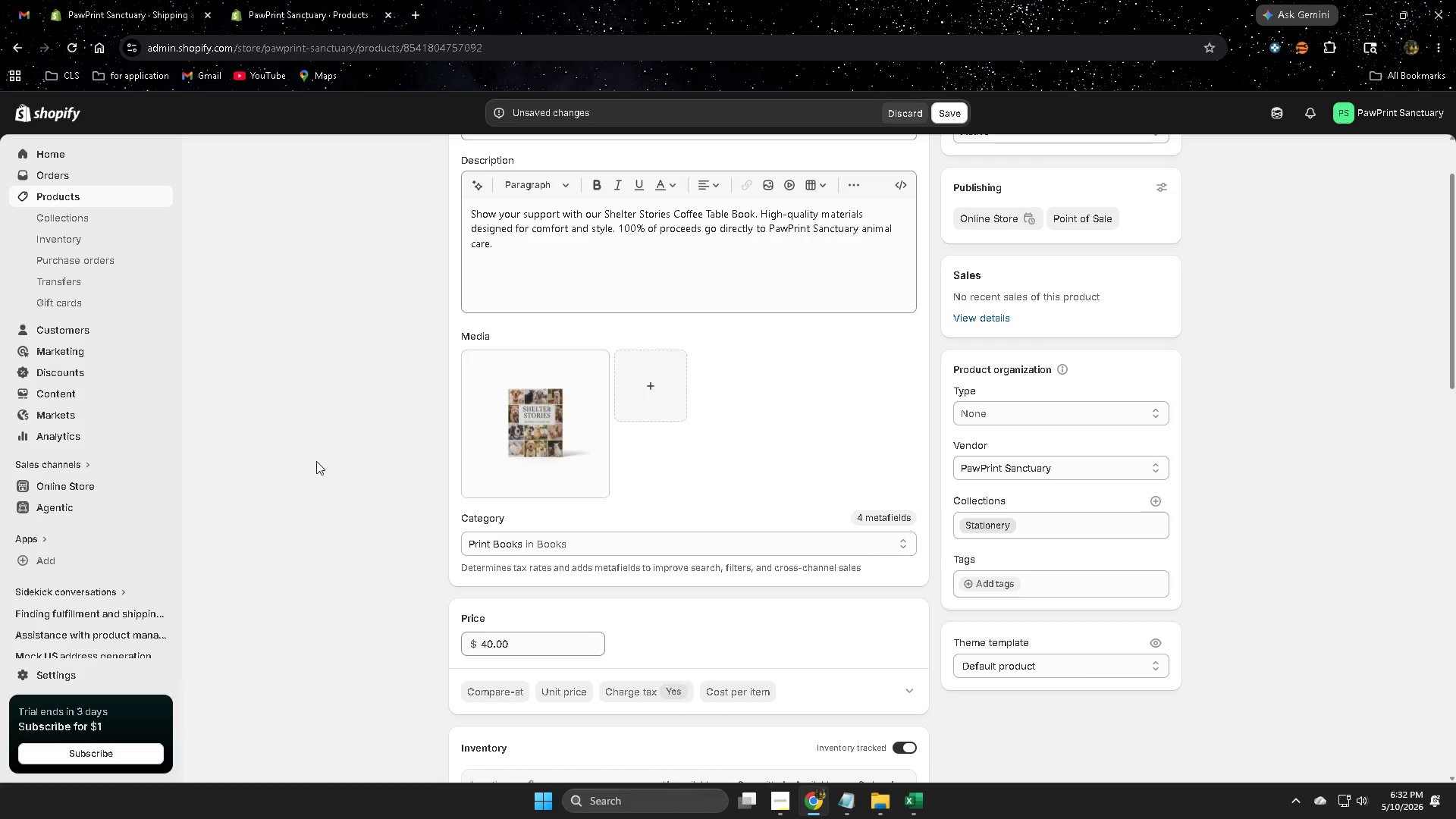 
scroll: coordinate [311, 453], scroll_direction: up, amount: 8.0
 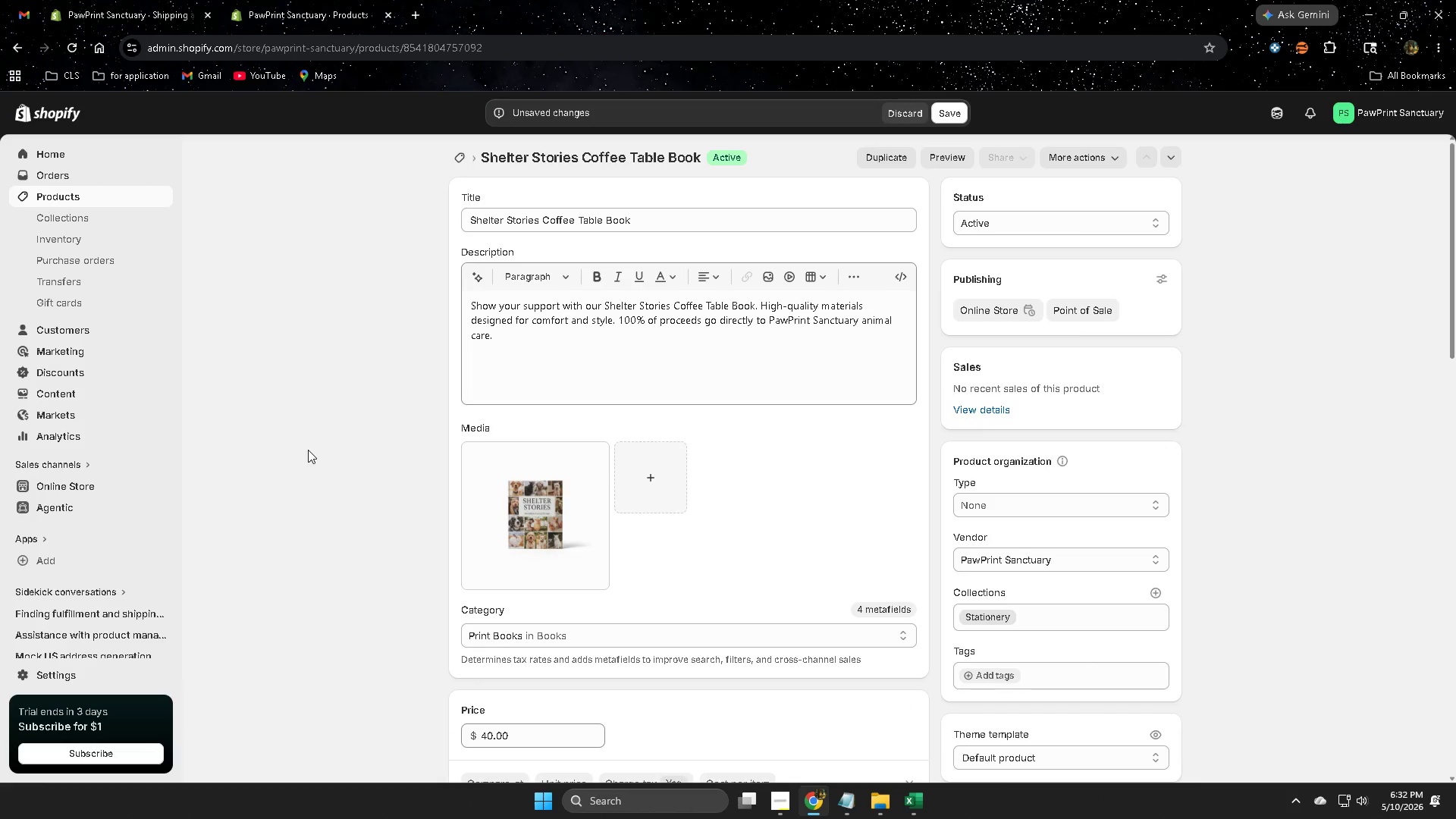 
scroll: coordinate [344, 456], scroll_direction: down, amount: 3.0
 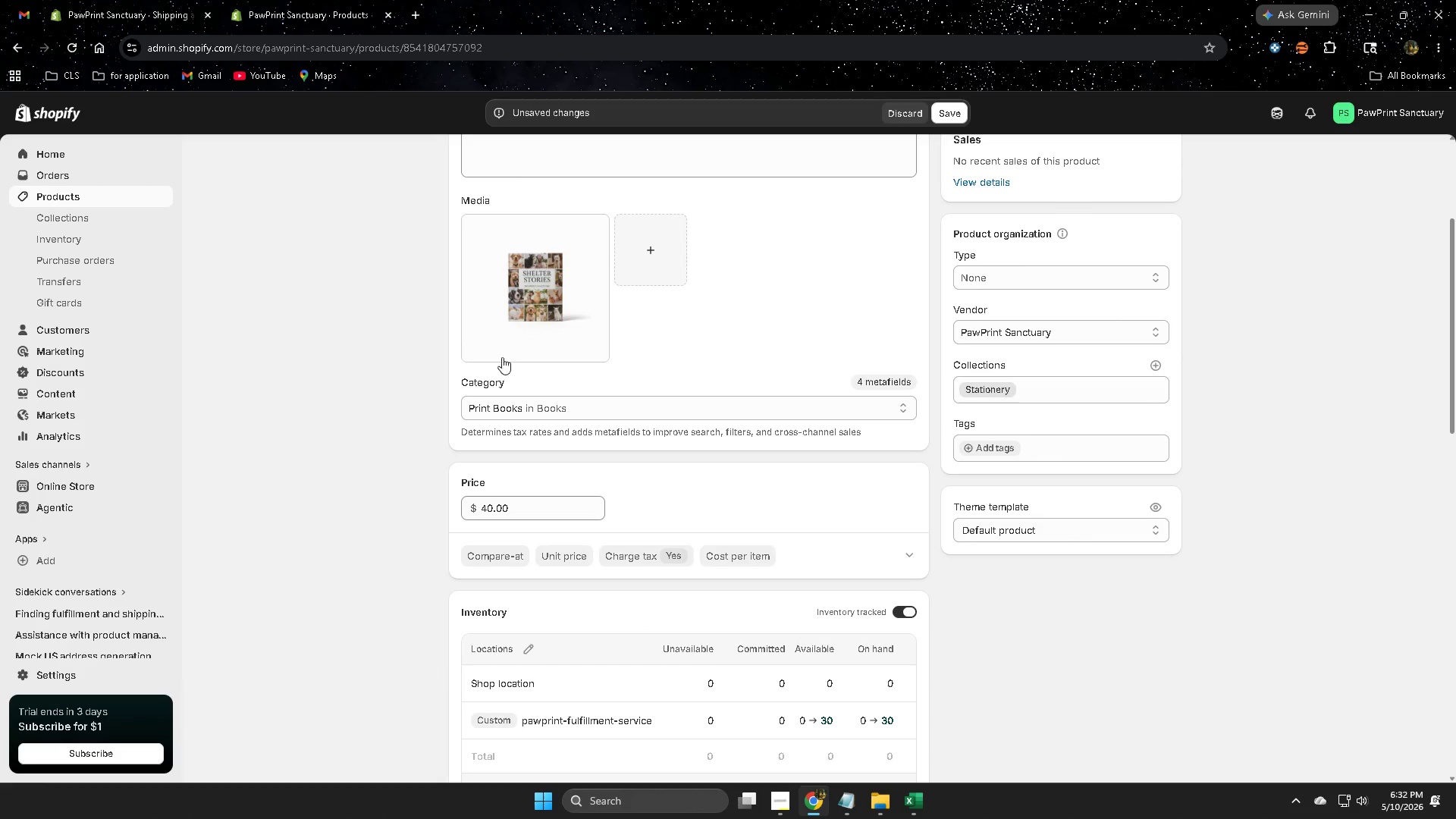 
left_click([529, 315])
 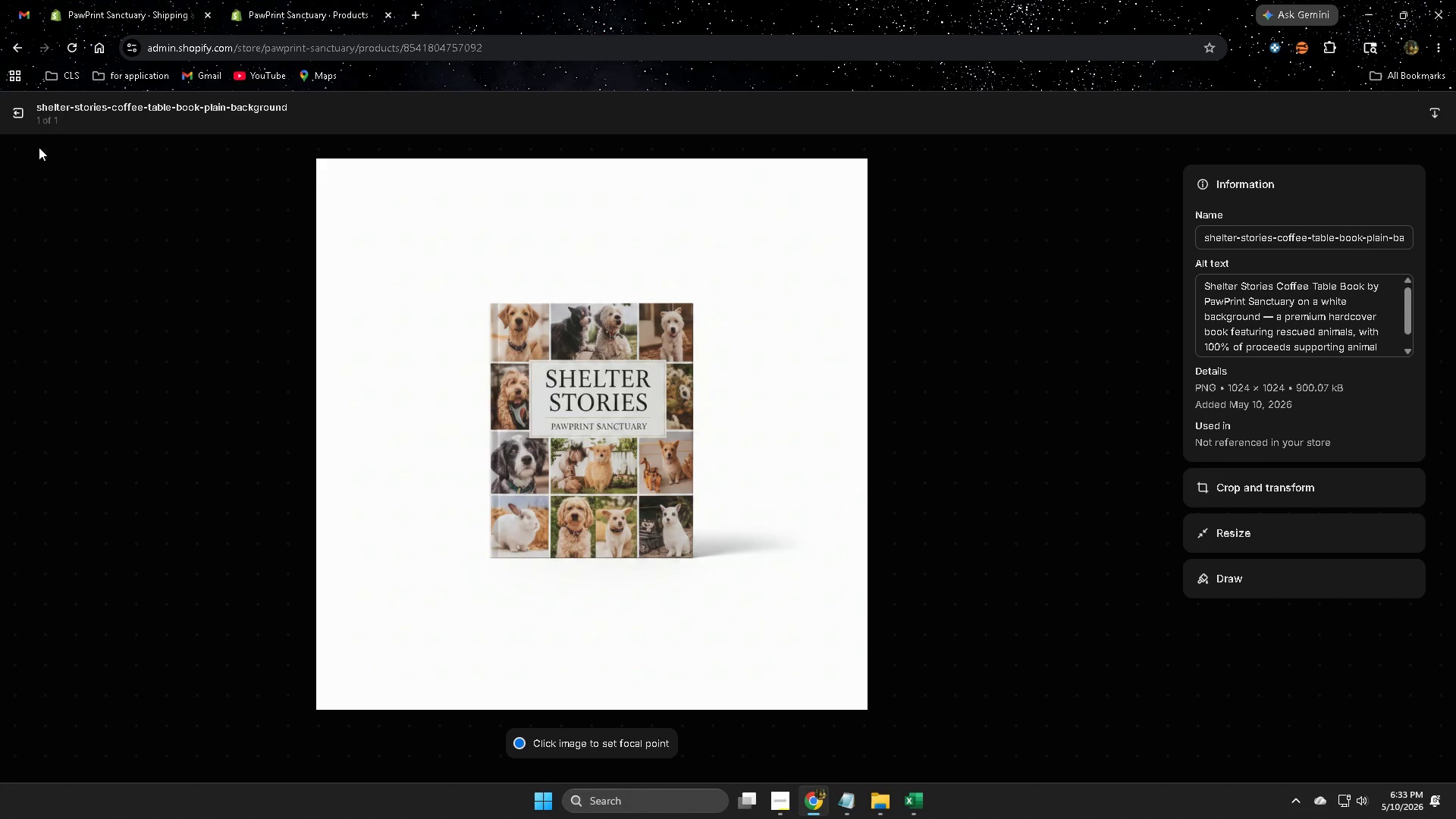 
left_click([20, 112])
 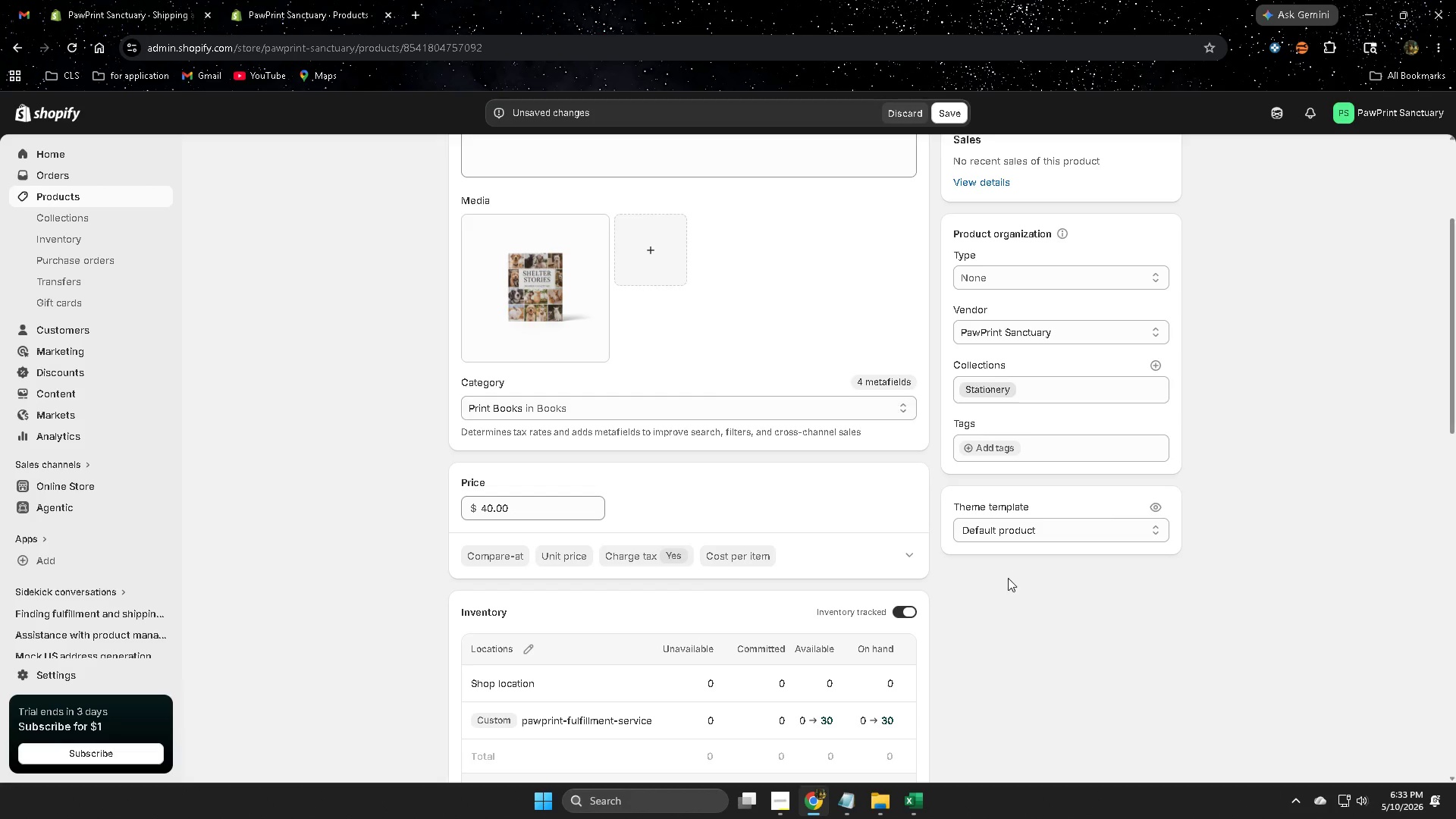 
scroll: coordinate [1057, 635], scroll_direction: down, amount: 15.0
 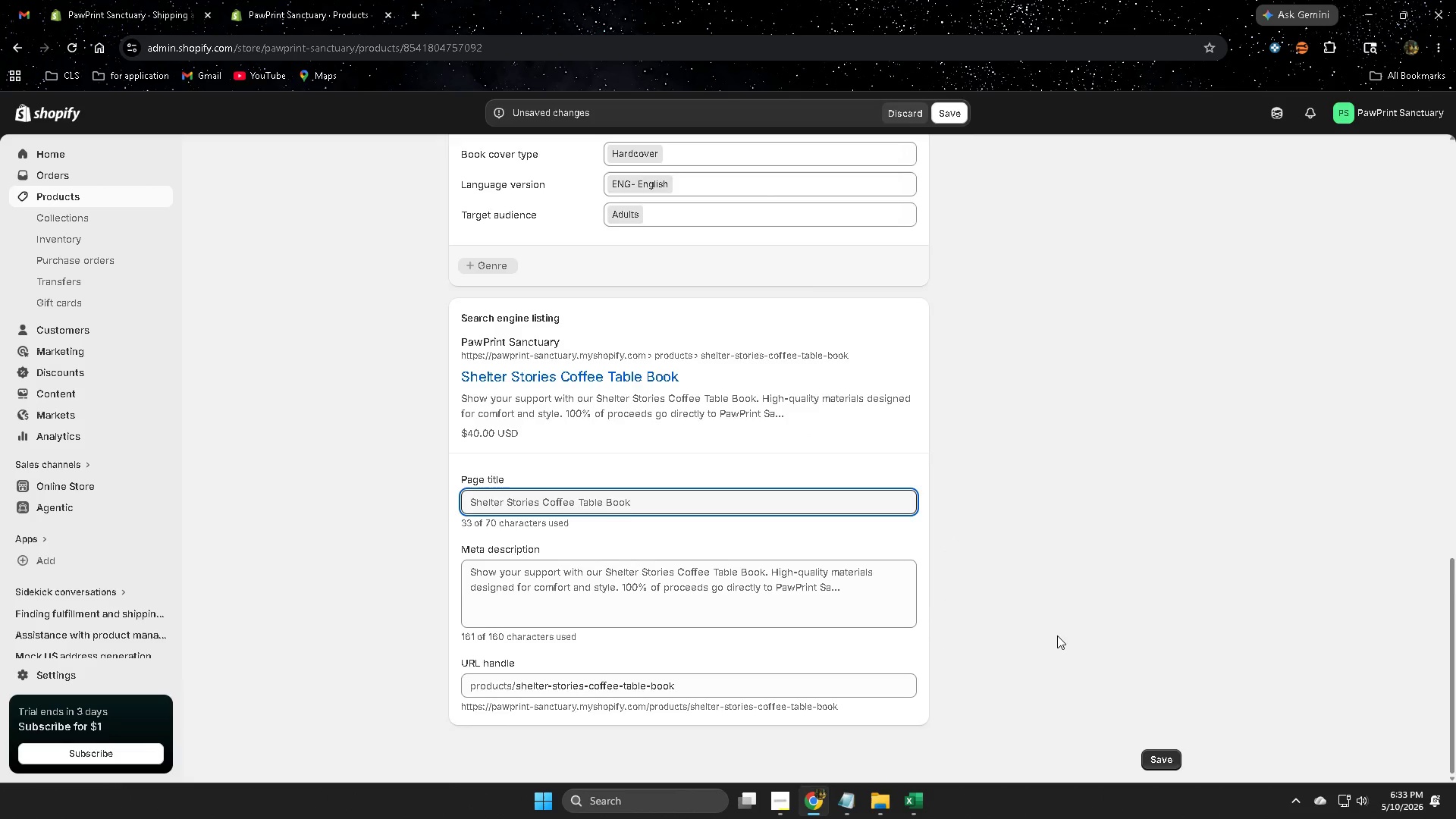 
scroll: coordinate [1025, 615], scroll_direction: up, amount: 7.0
 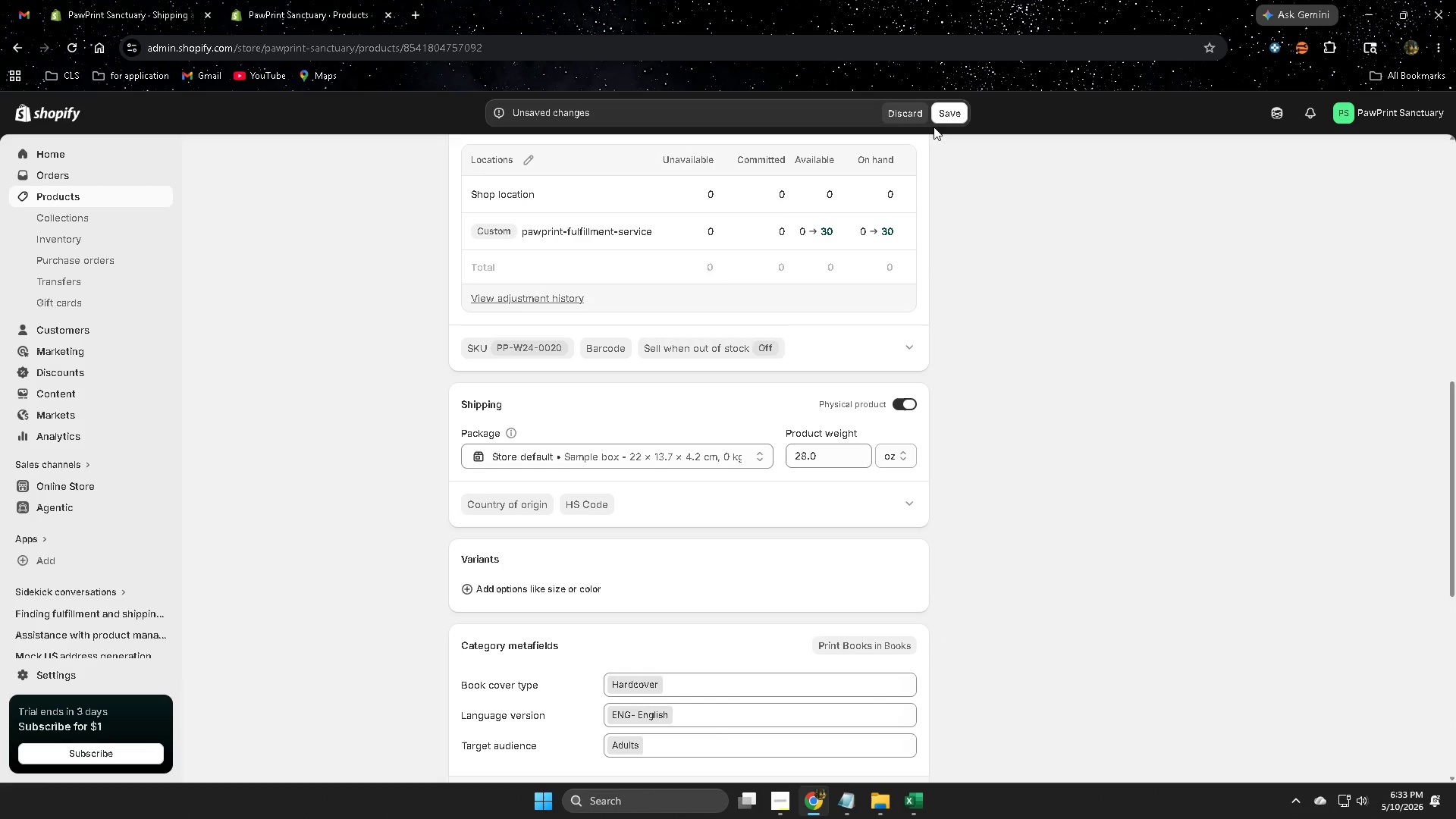 
left_click([948, 113])
 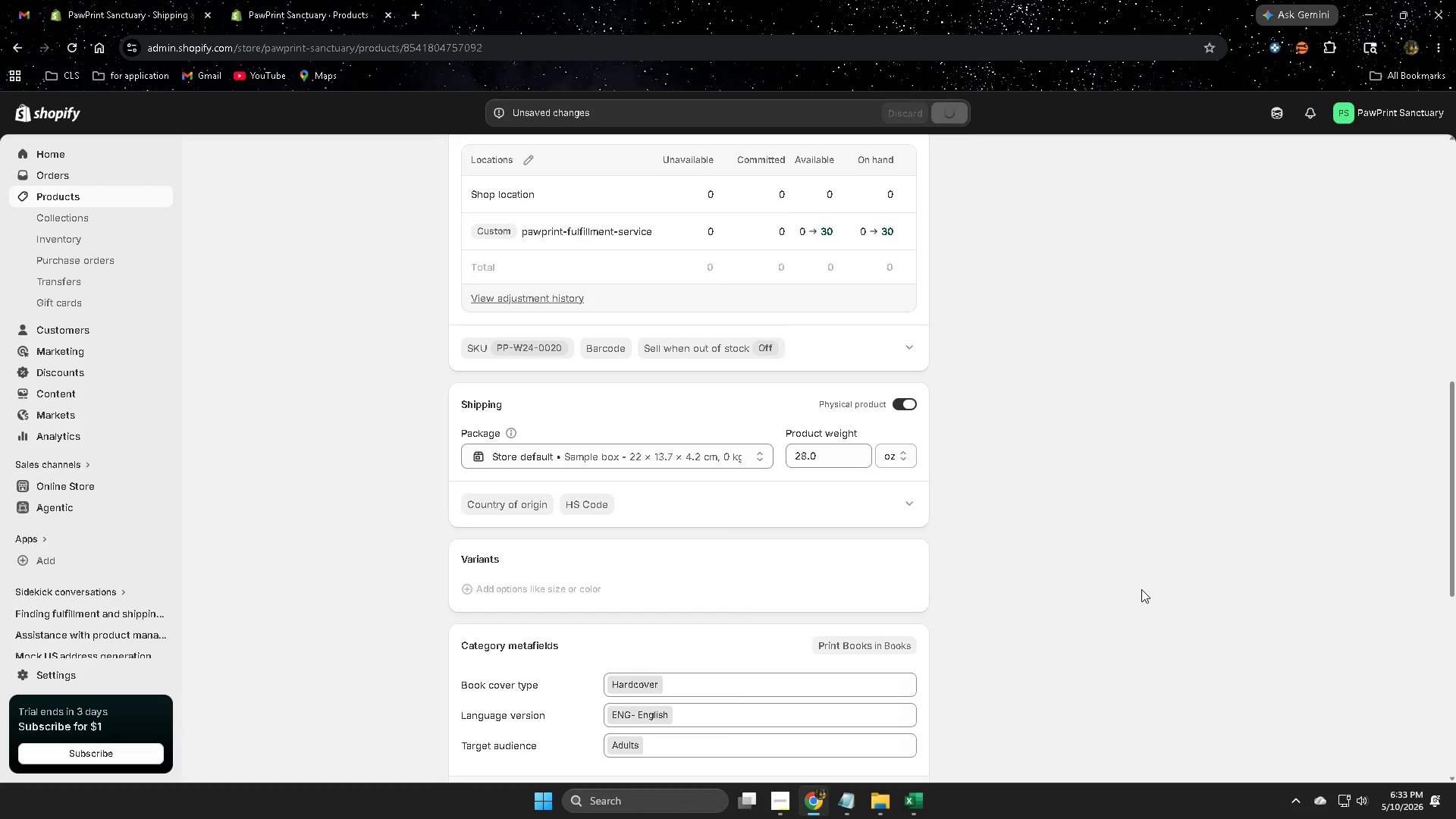 
scroll: coordinate [1141, 589], scroll_direction: up, amount: 4.0
 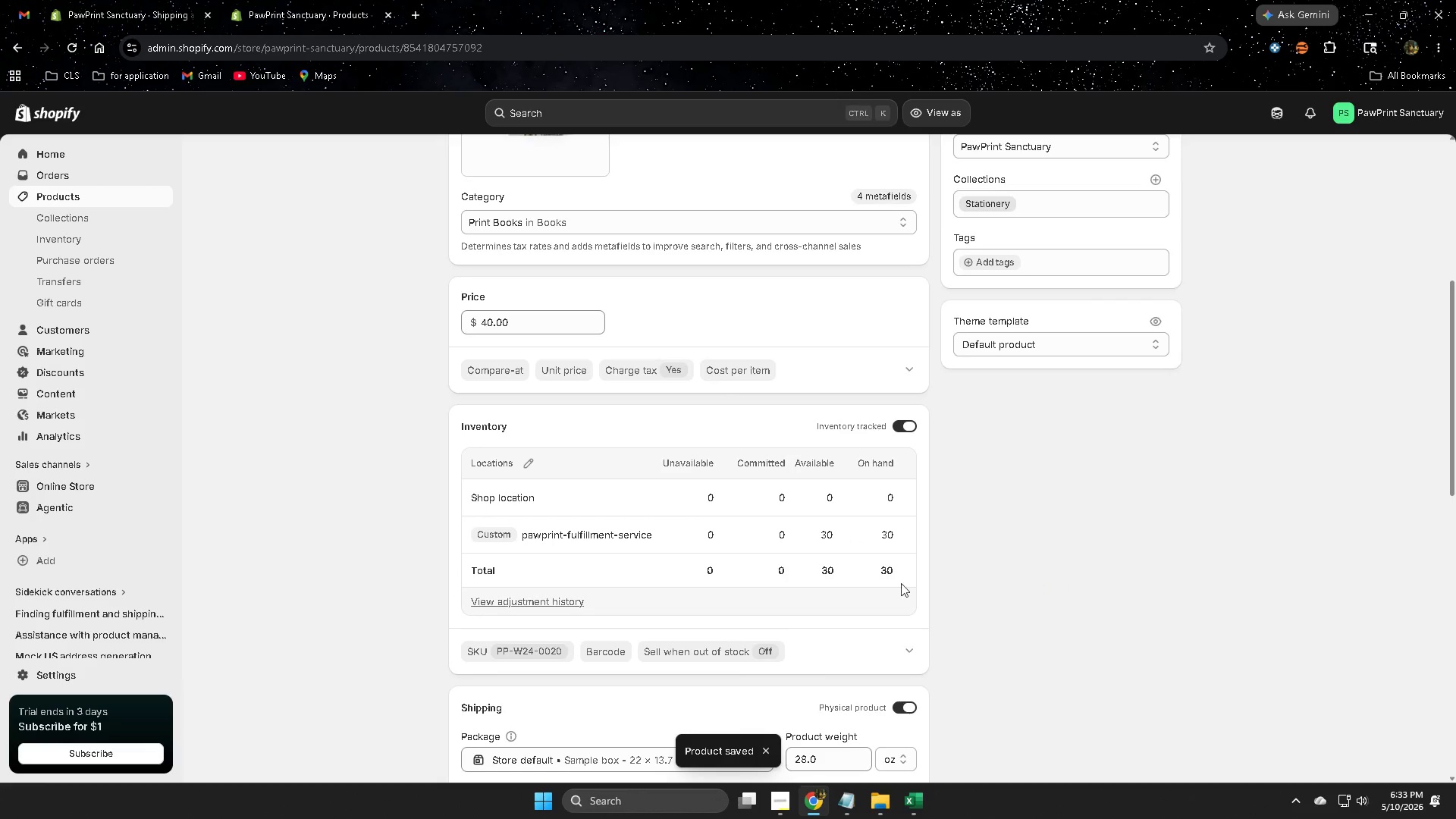 
wait(10.29)
 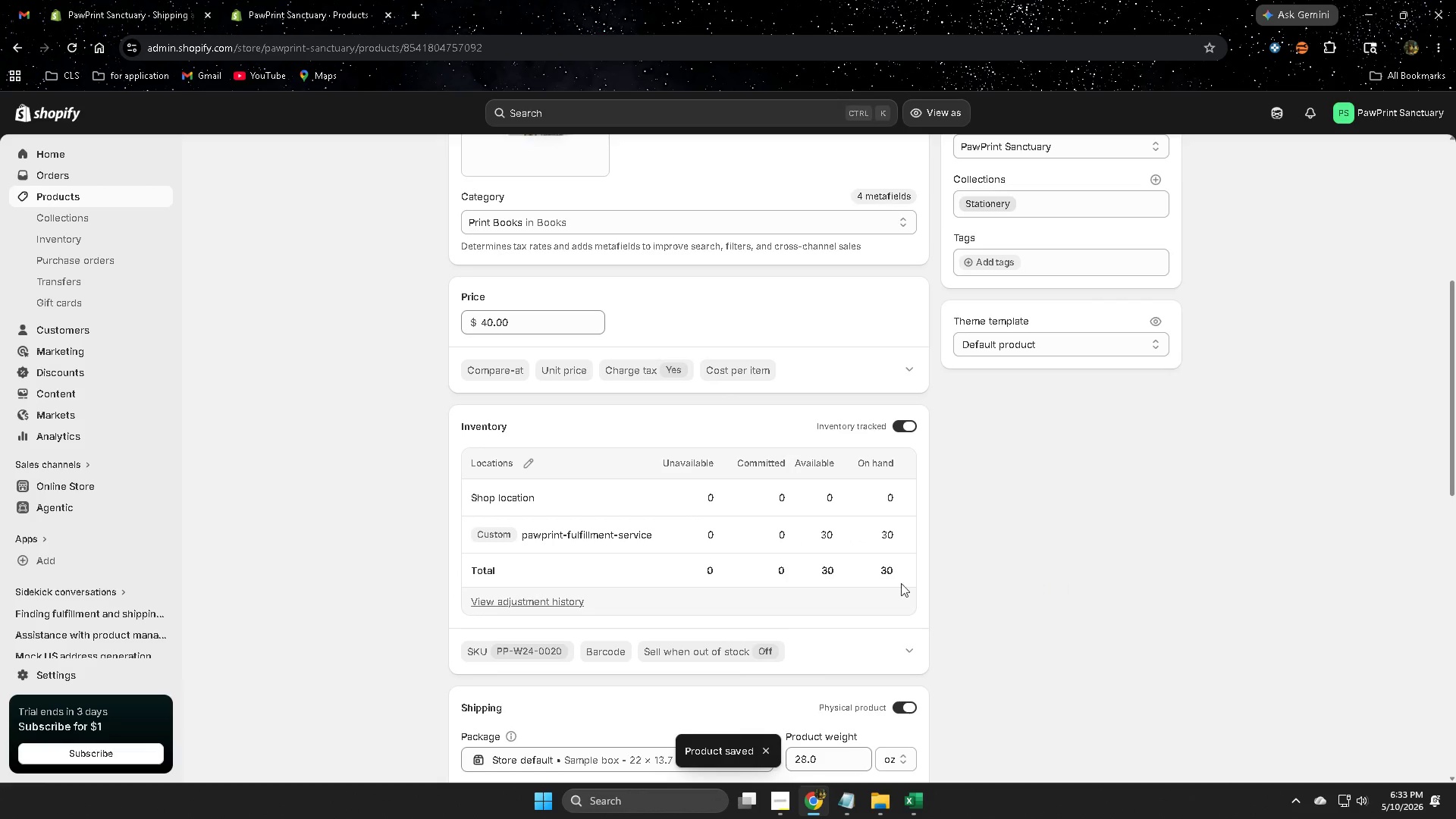 
left_click([774, 733])
 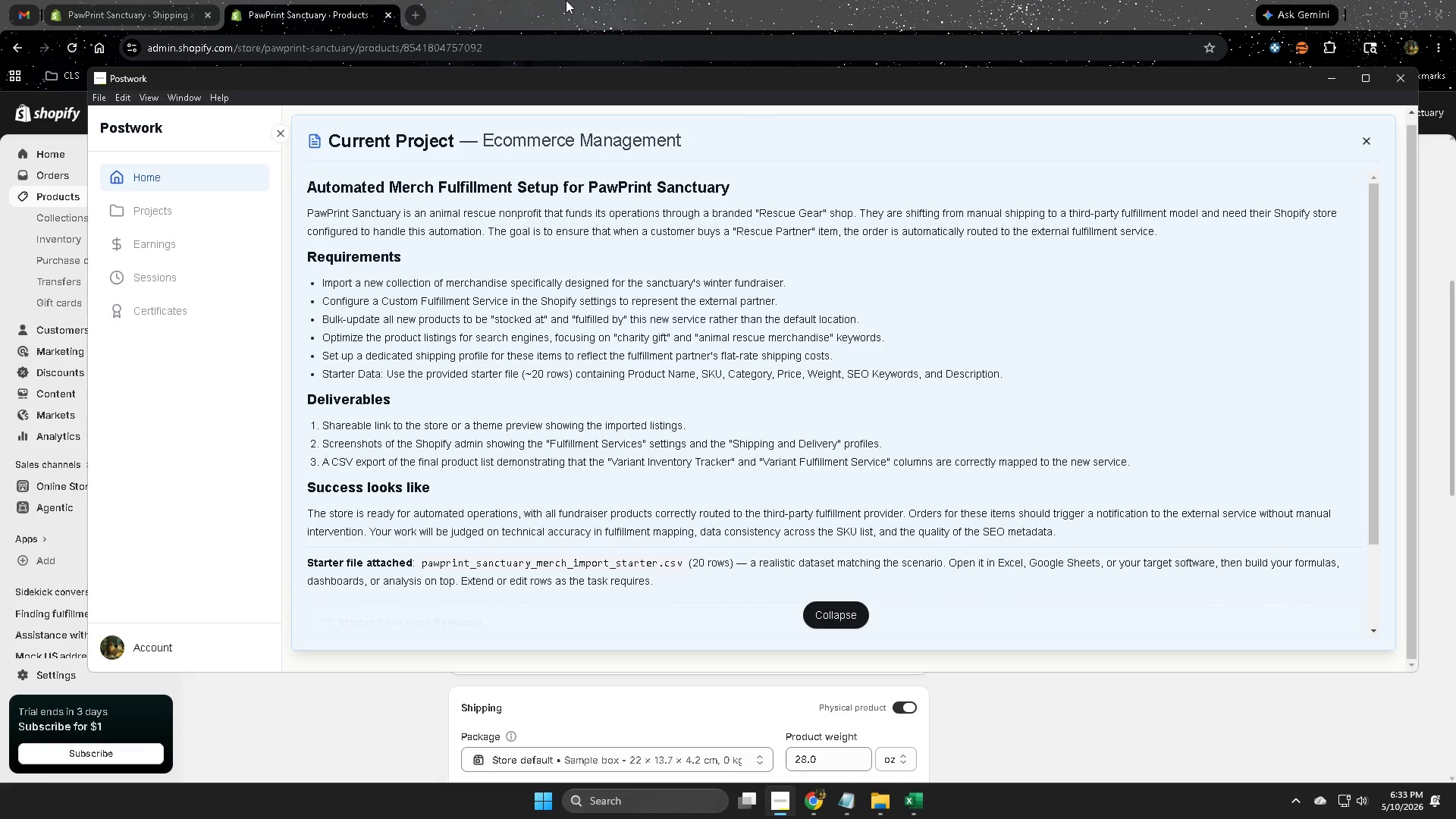 
wait(19.3)
 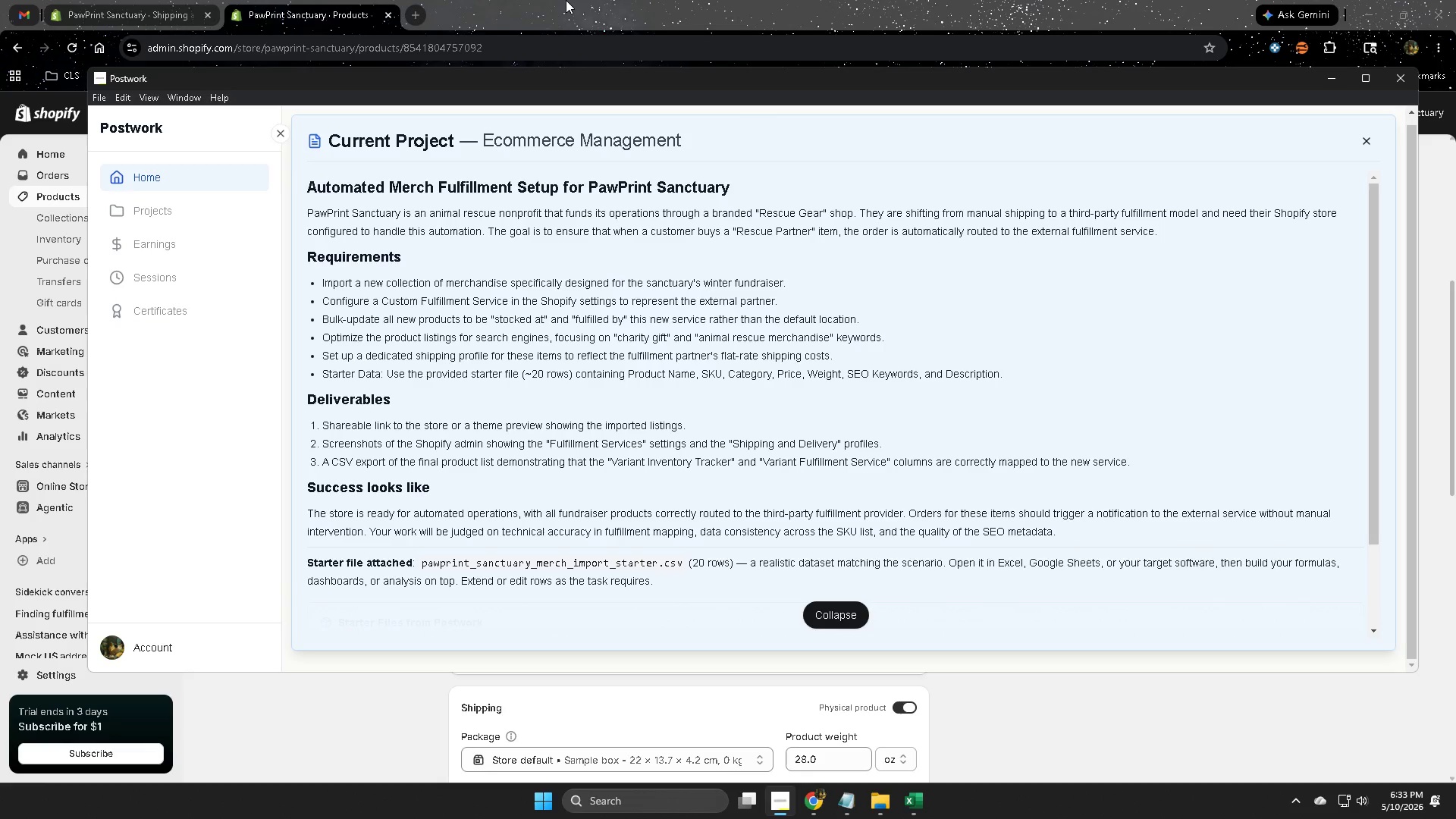 
scroll: coordinate [1045, 546], scroll_direction: up, amount: 4.0
 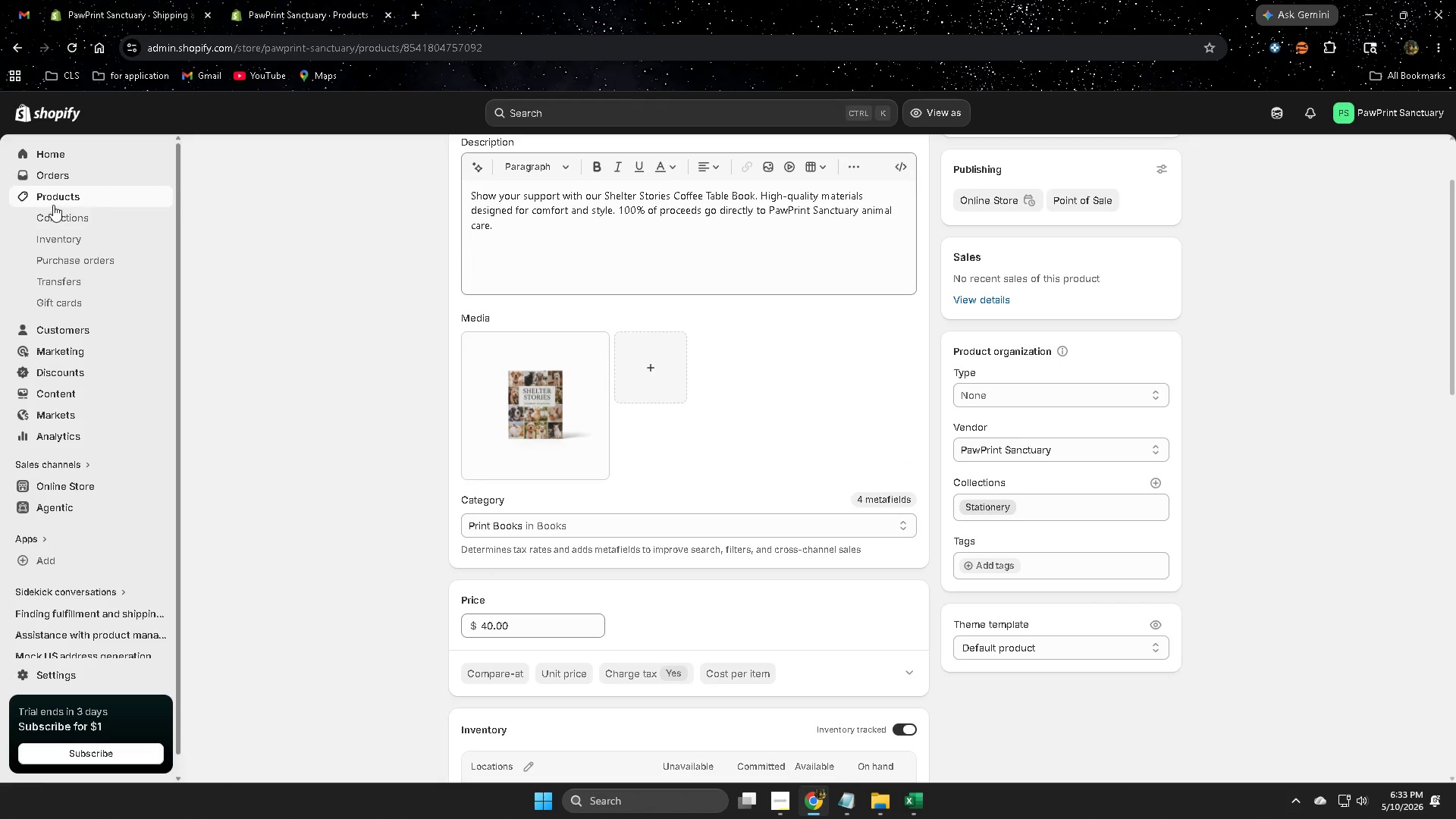 
left_click([57, 195])
 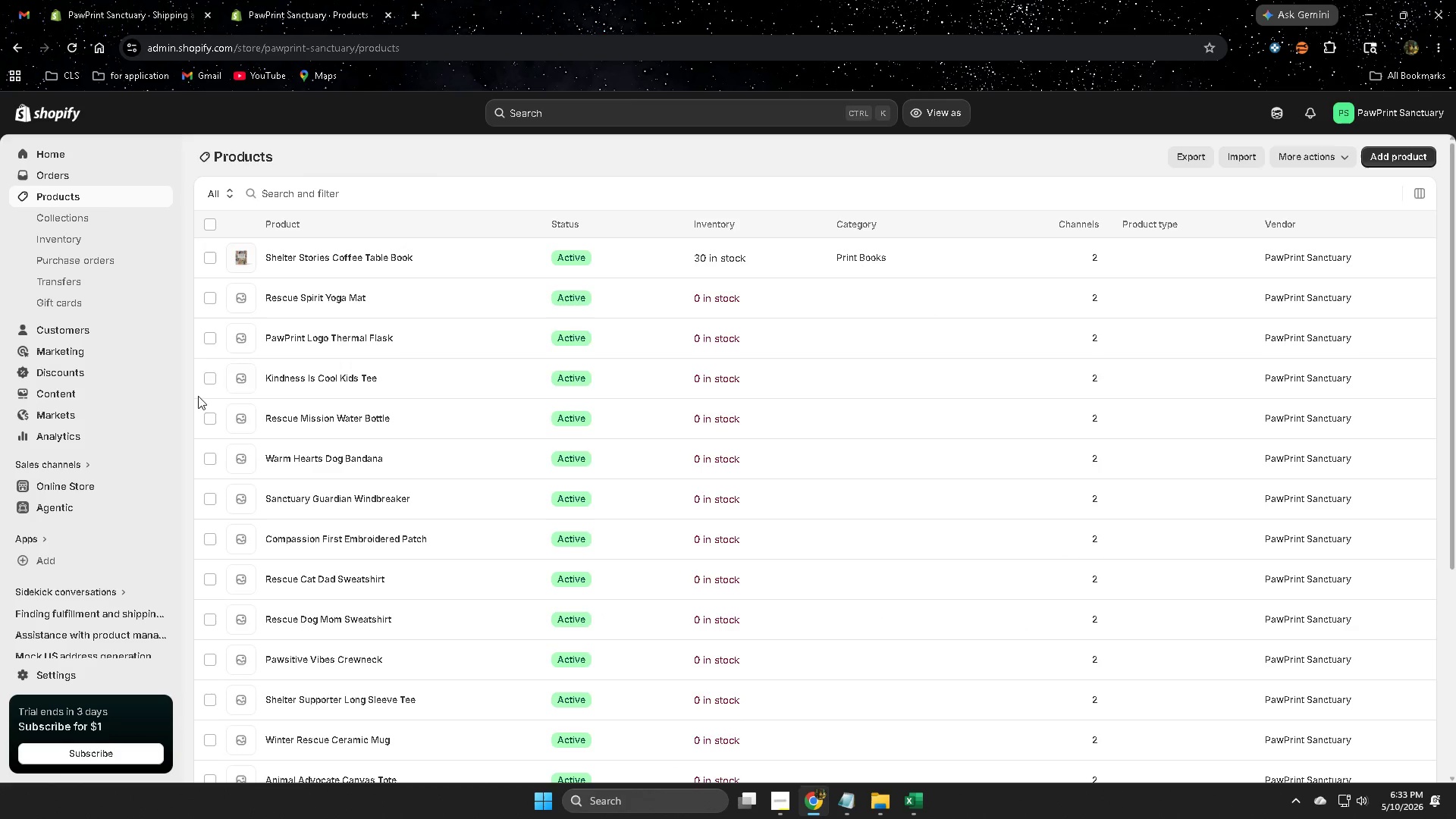 
hold_key(key=ControlLeft, duration=0.77)
left_click([160, 485])
 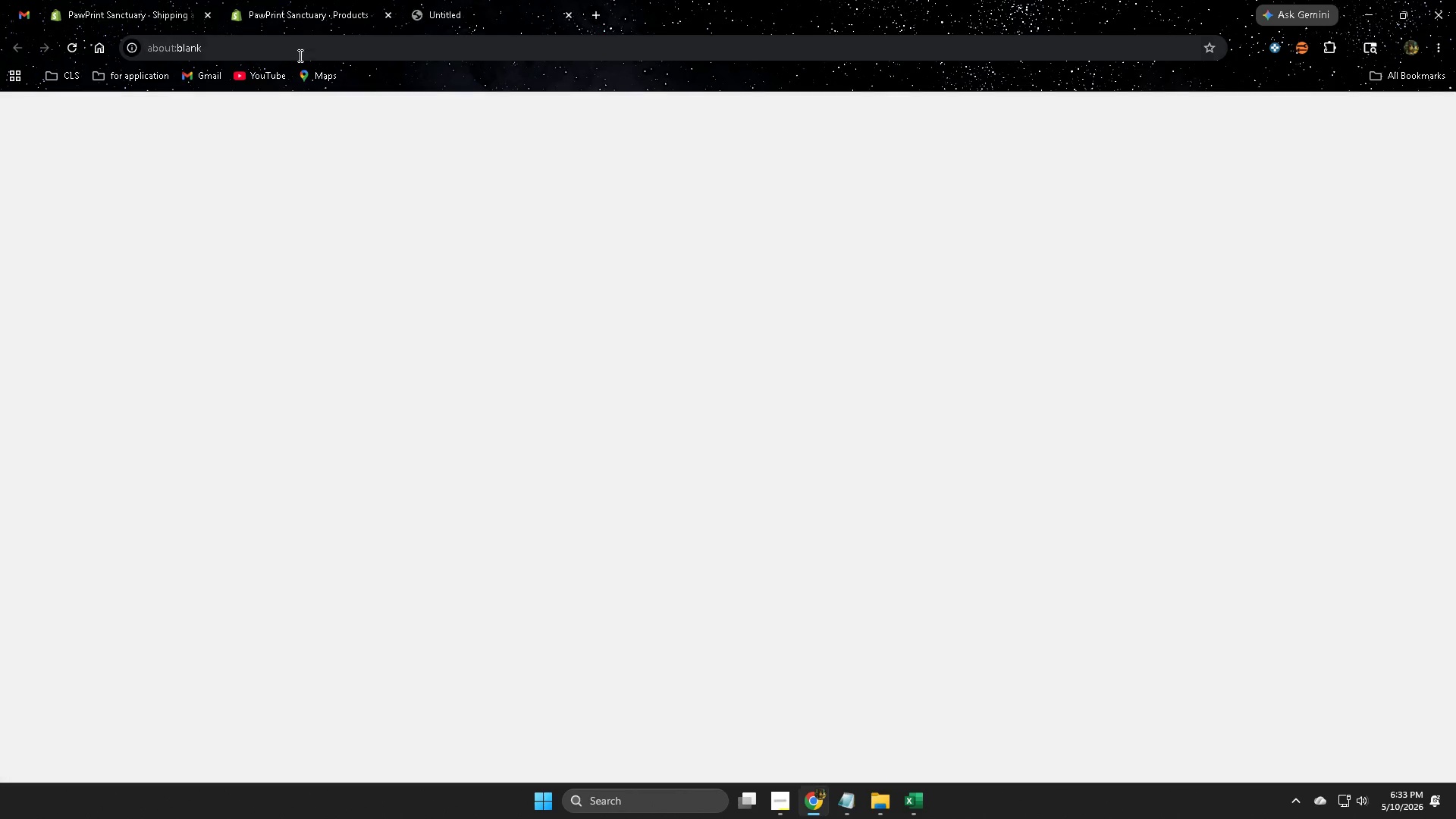 
hold_key(key=ControlLeft, duration=0.36)
 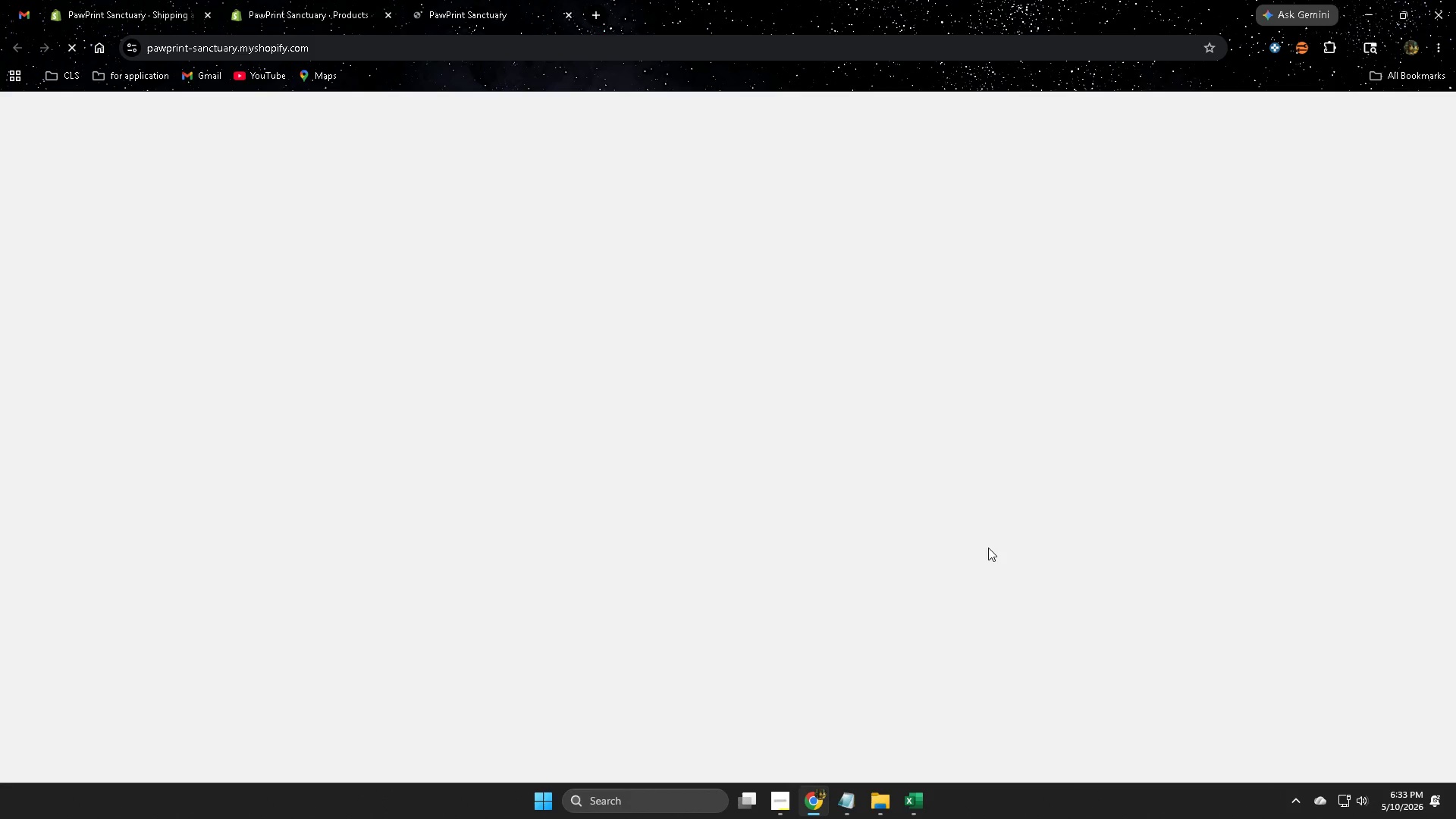 
scroll: coordinate [803, 485], scroll_direction: down, amount: 15.0
 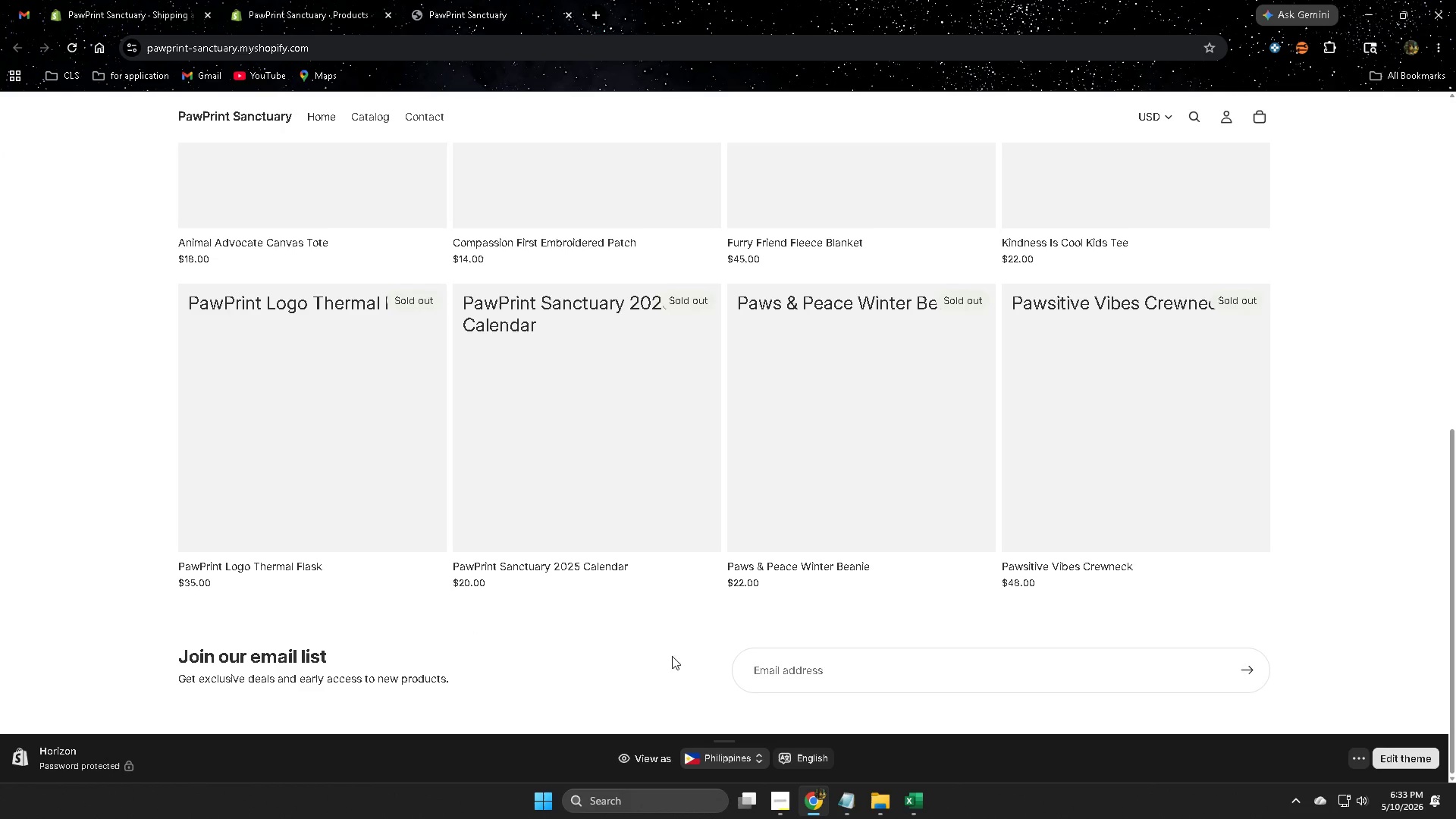 
scroll: coordinate [598, 624], scroll_direction: up, amount: 7.0
 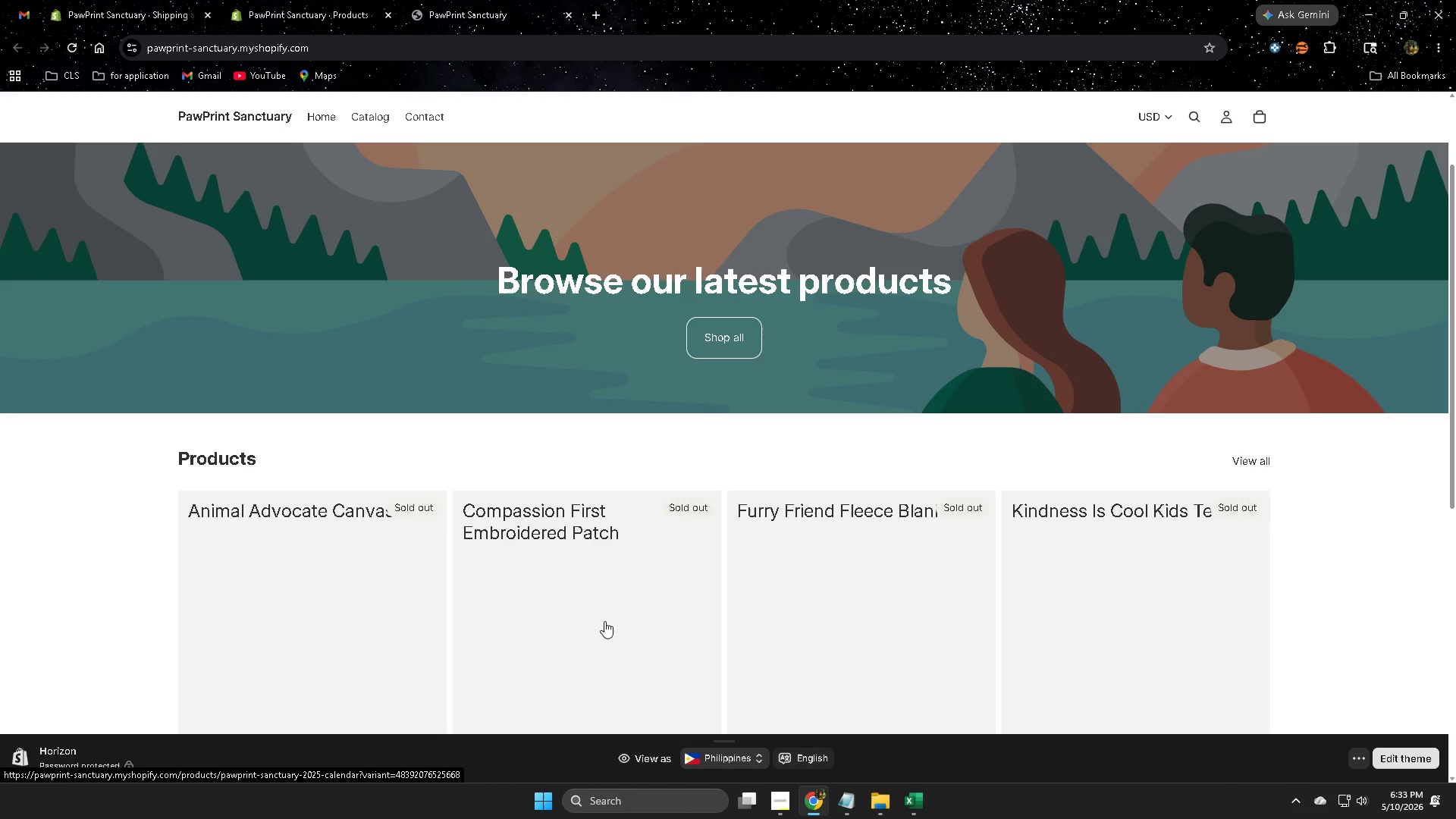 
scroll: coordinate [588, 629], scroll_direction: down, amount: 10.0
 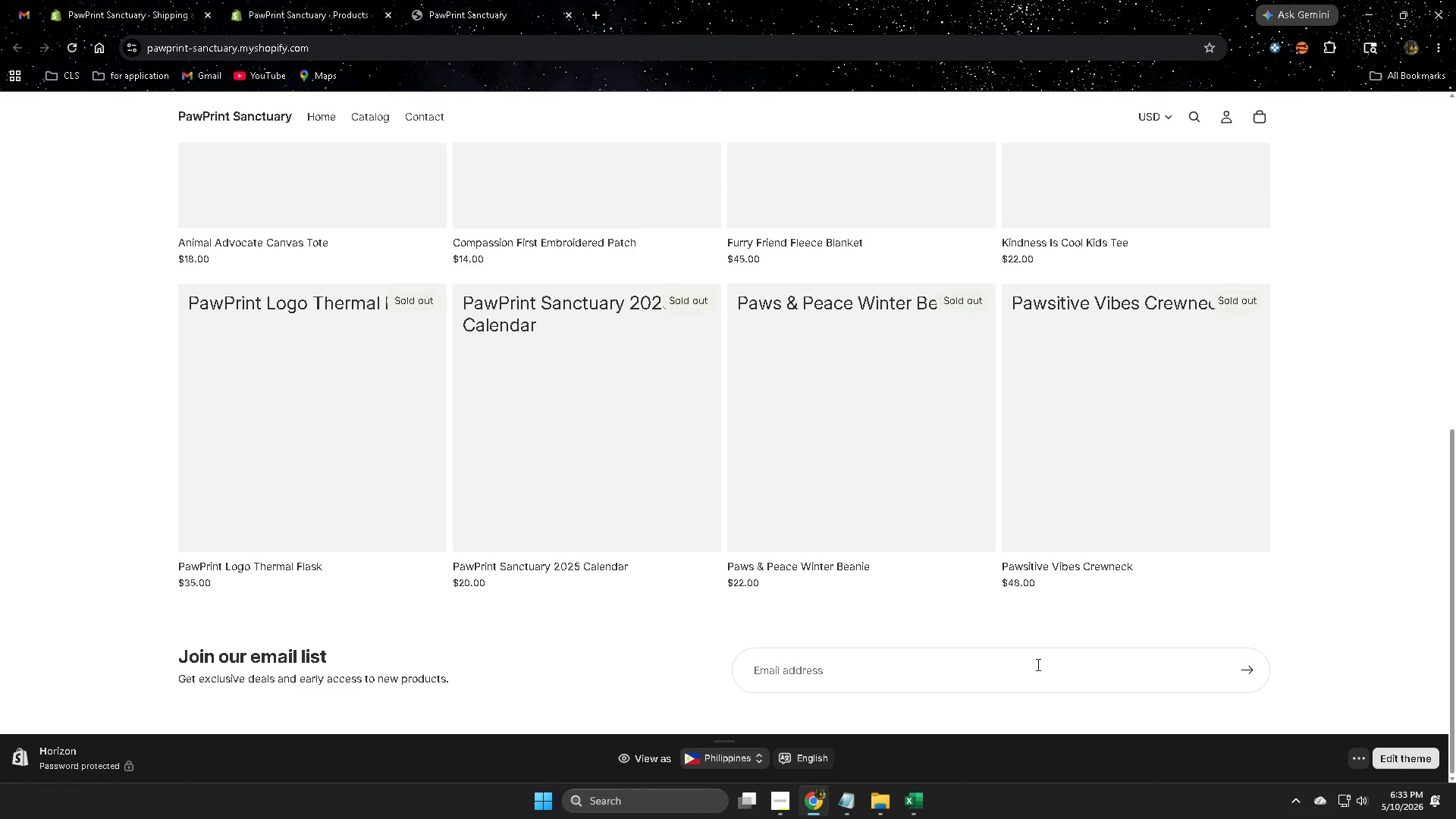 
scroll: coordinate [744, 626], scroll_direction: up, amount: 7.0
 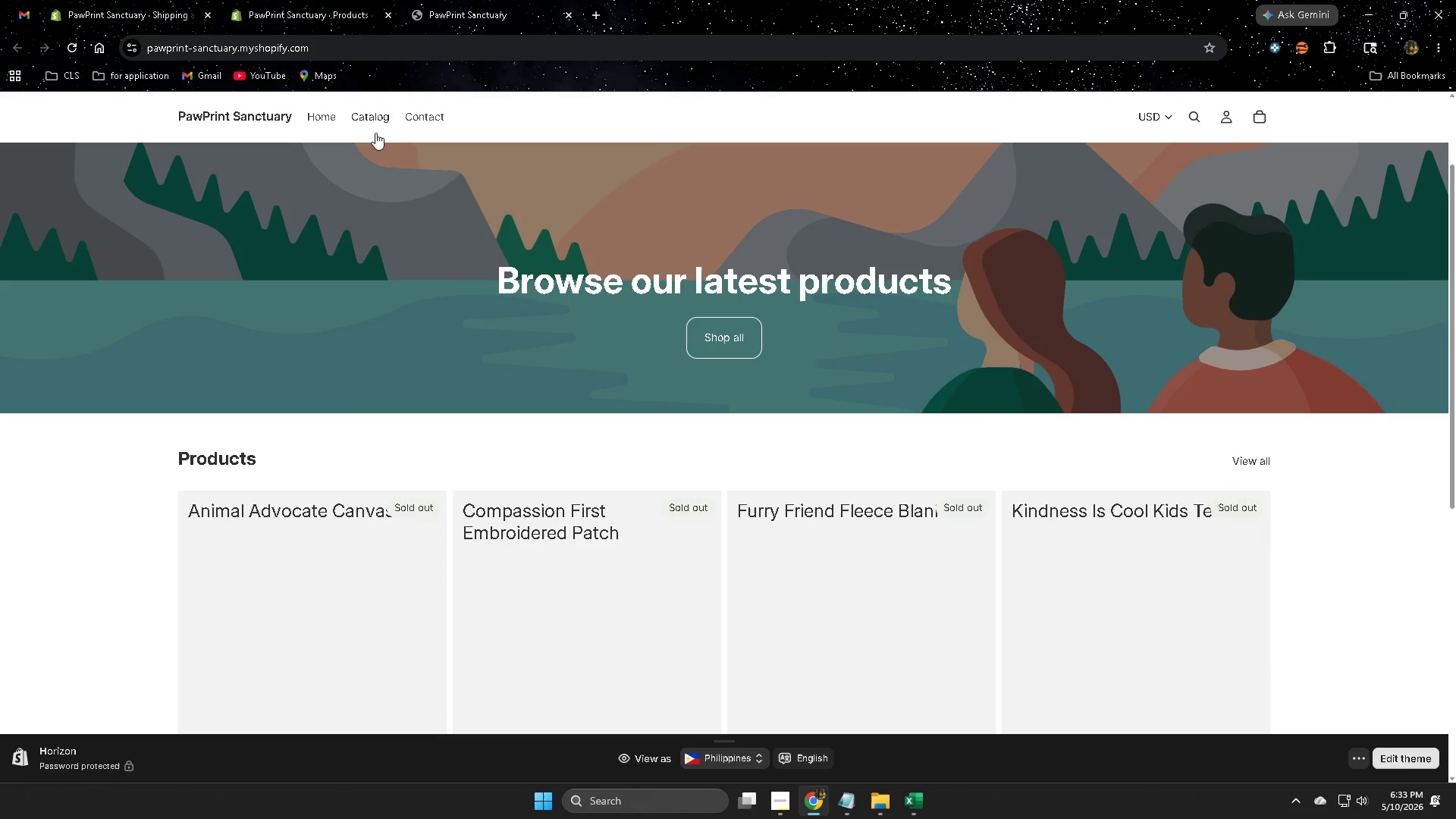 
left_click([371, 115])
 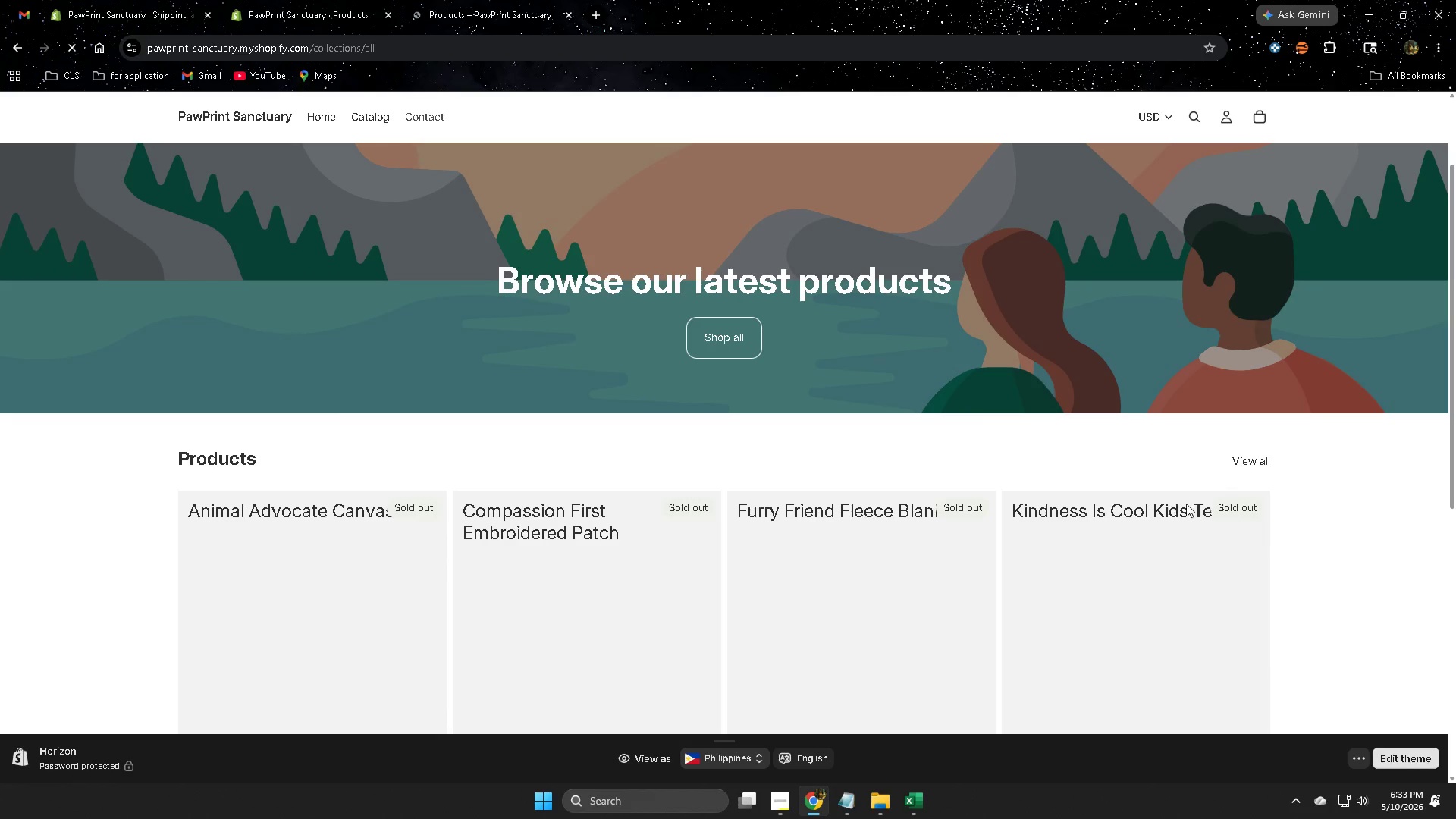 
scroll: coordinate [1165, 514], scroll_direction: down, amount: 9.0
 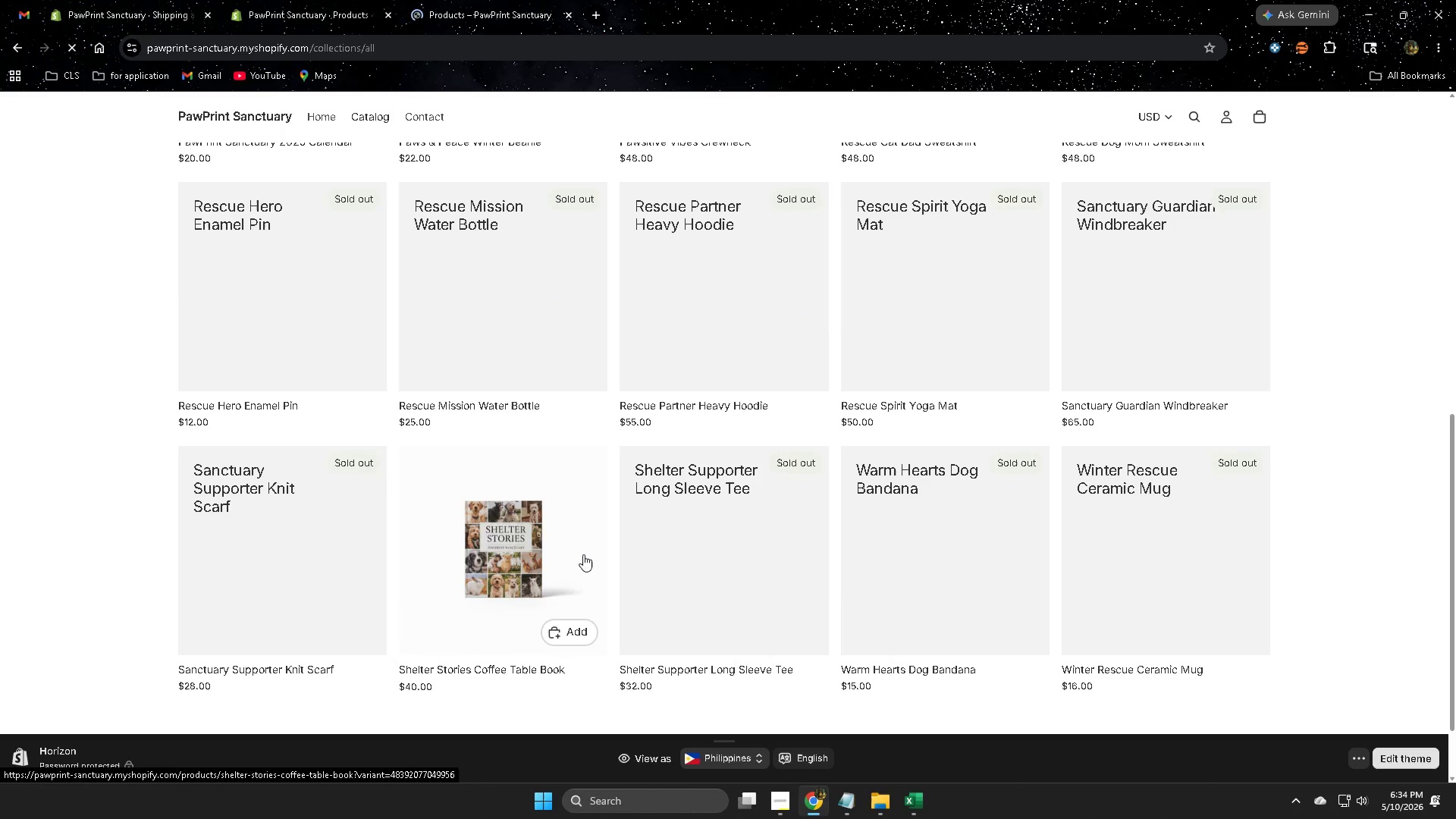 
left_click([496, 534])
 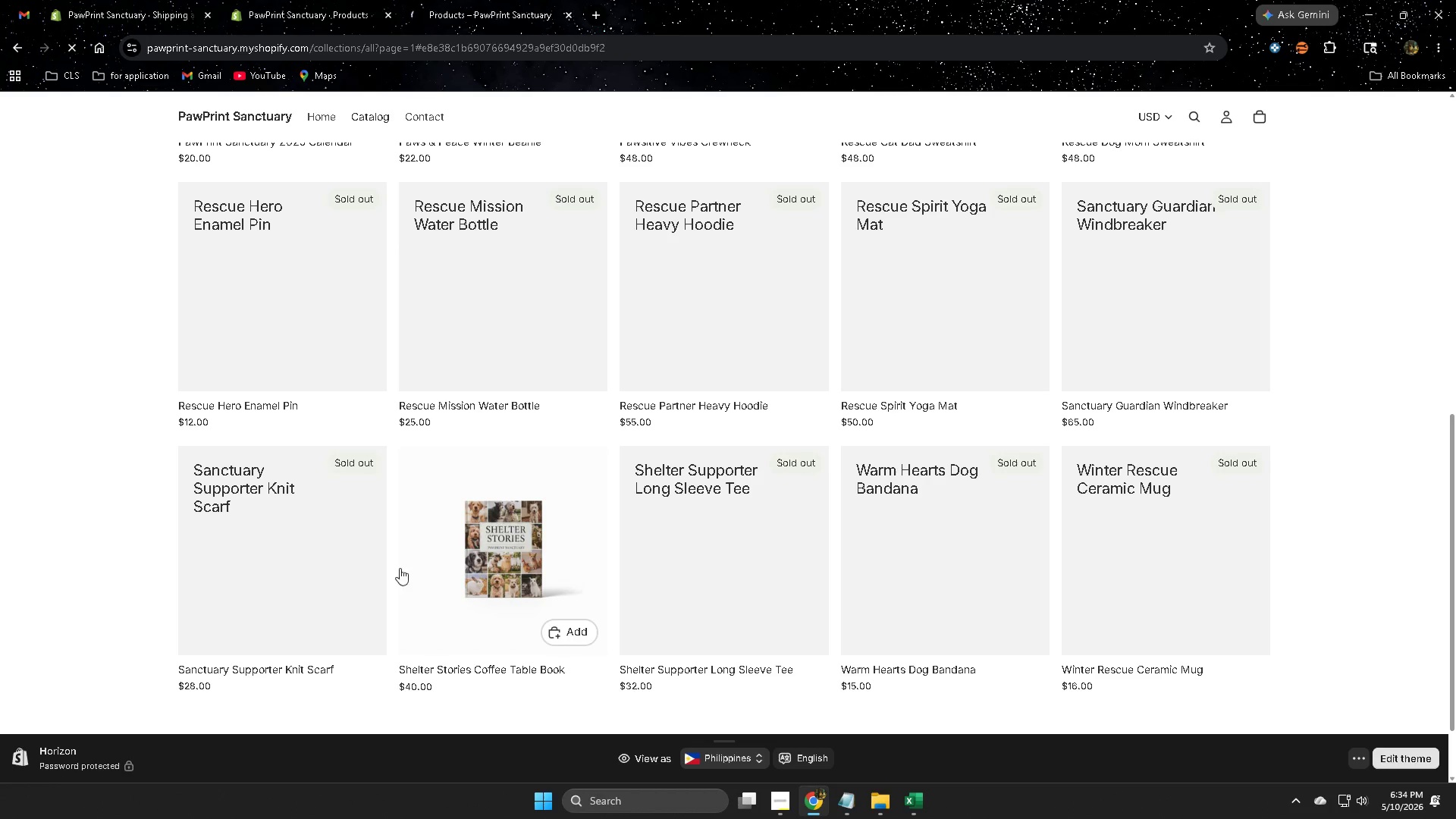 
left_click([513, 547])
 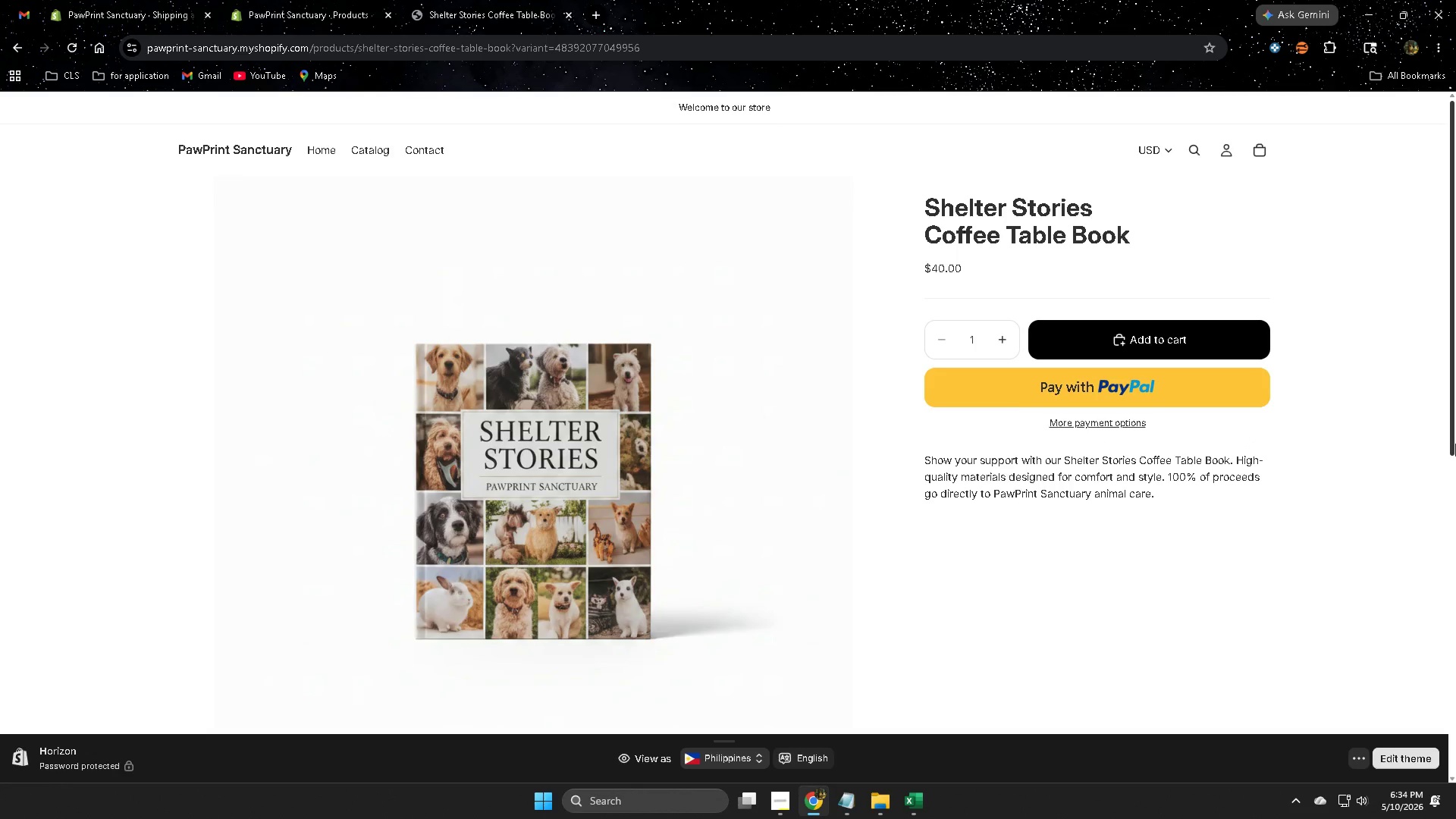 
scroll: coordinate [1455, 444], scroll_direction: down, amount: 1.0
 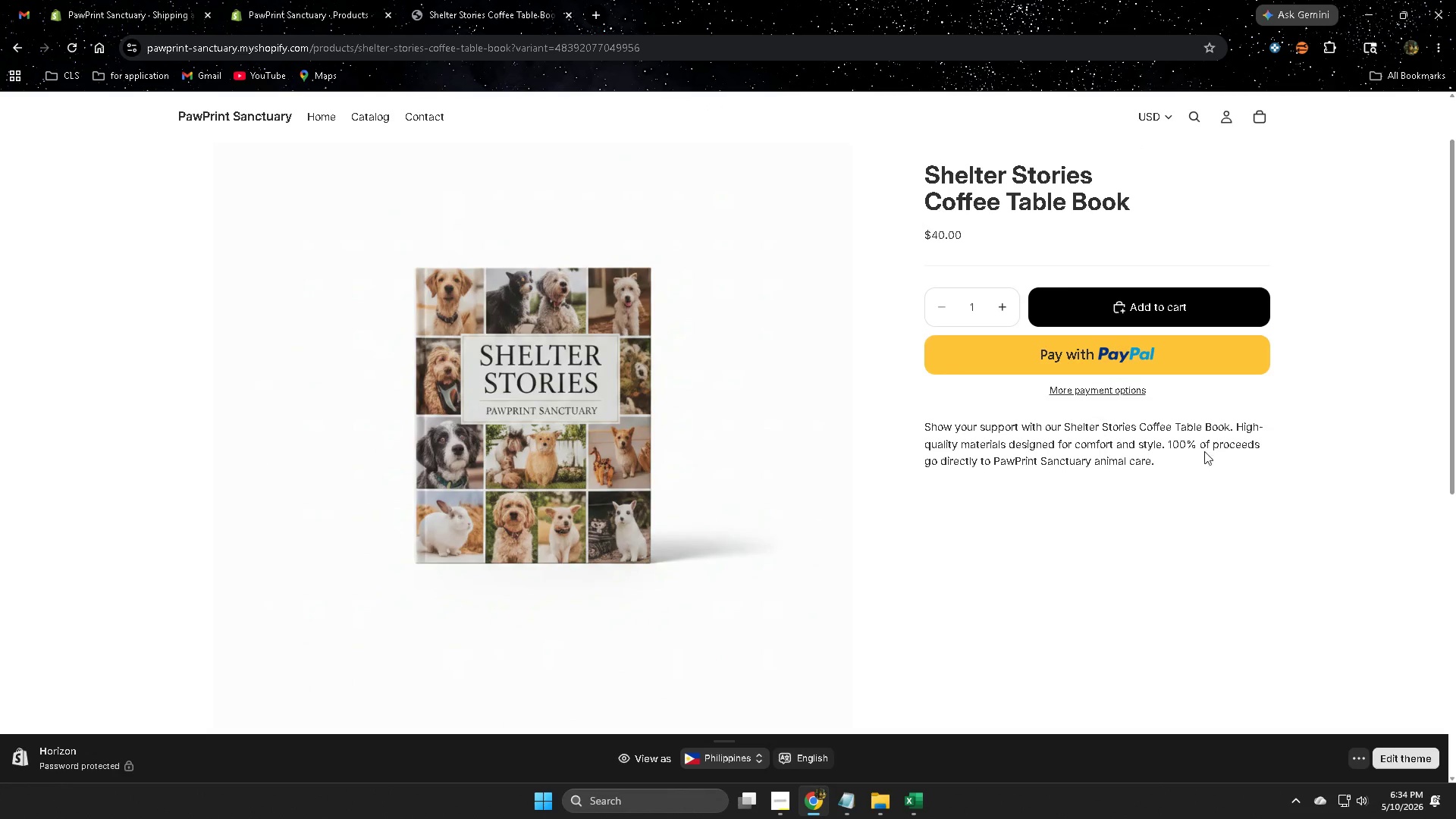 
wait(7.55)
 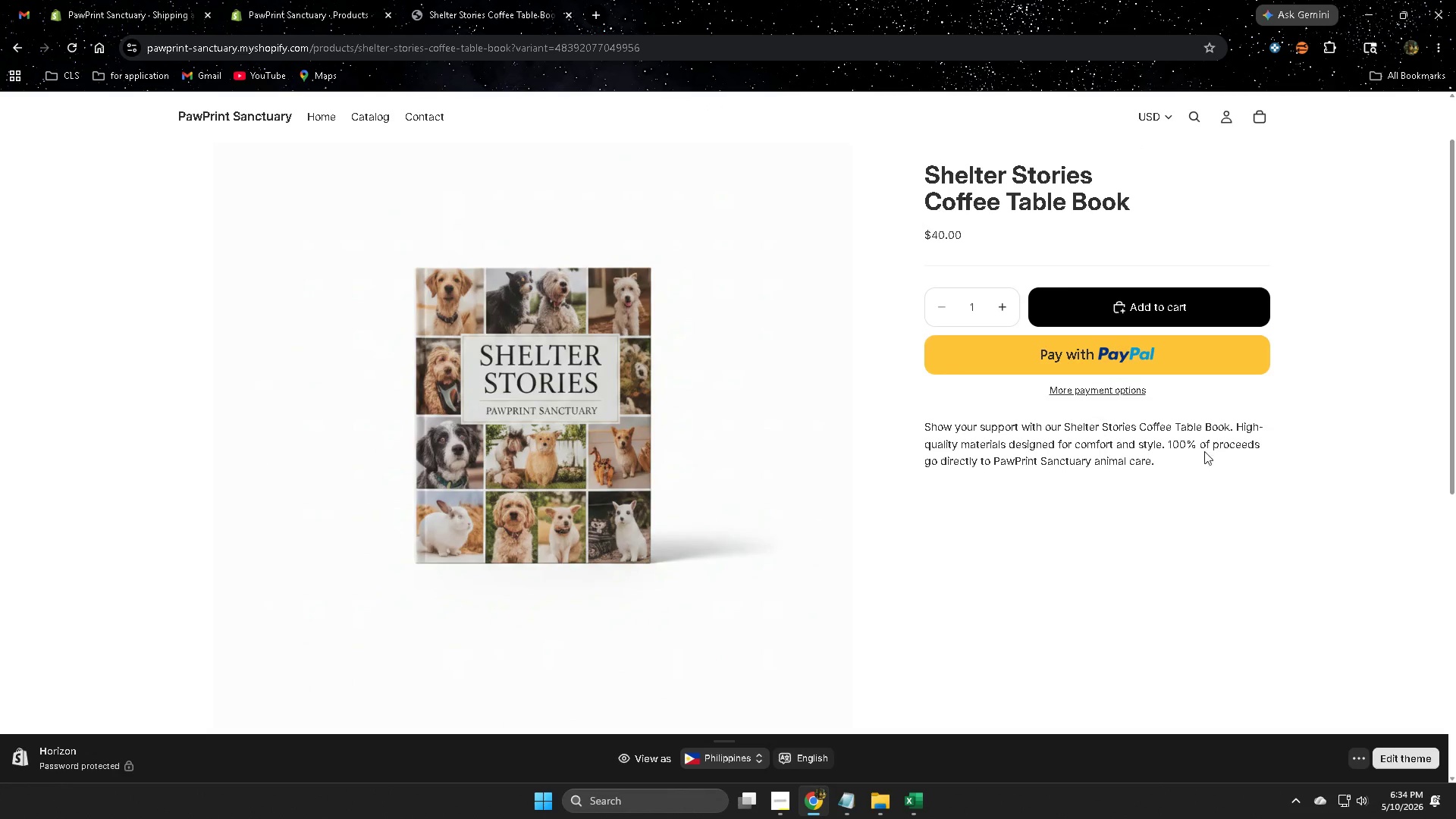 
left_click_drag(start_coordinate=[945, 428], to_coordinate=[1200, 469])
 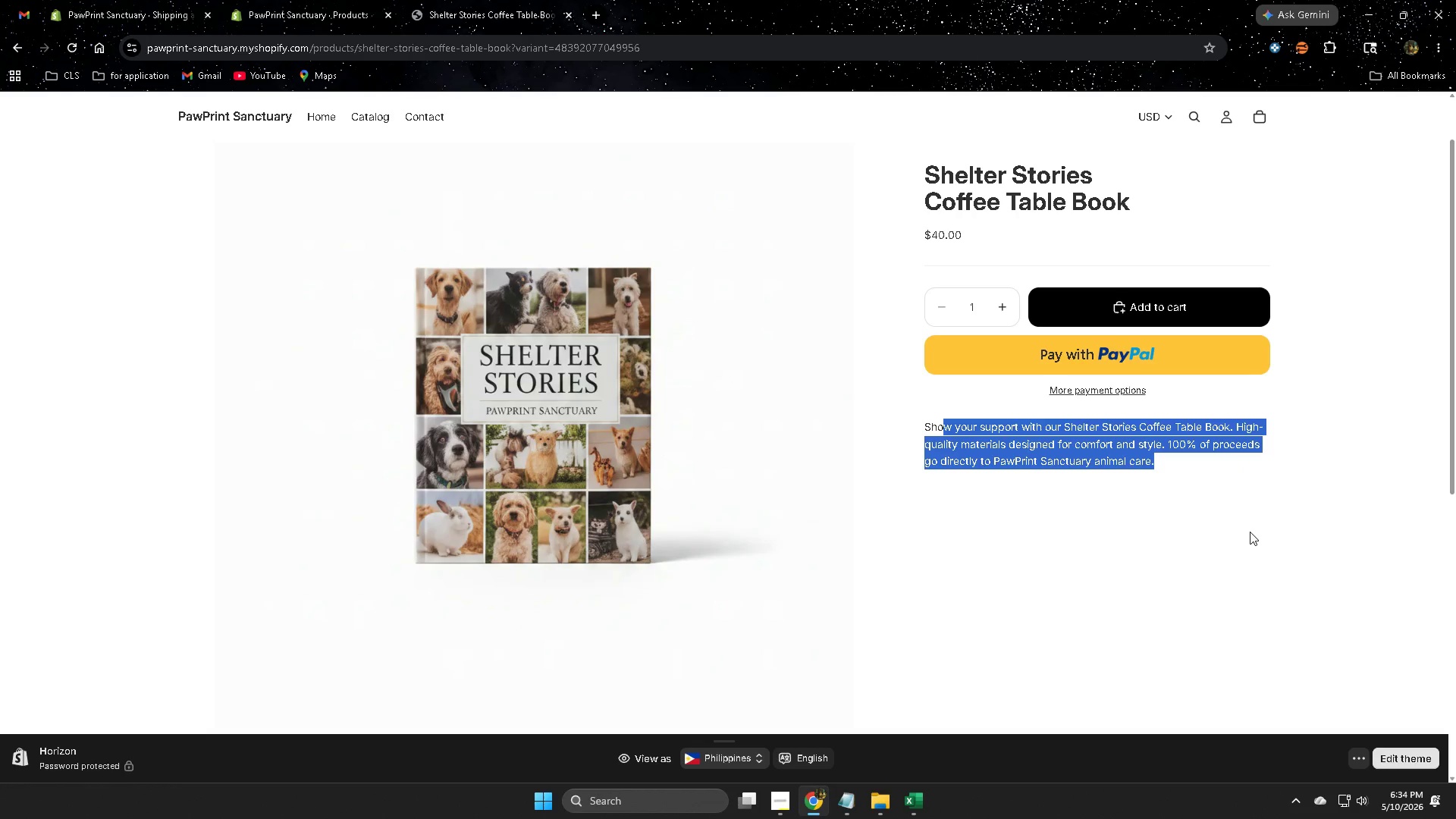 
left_click([1250, 532])
 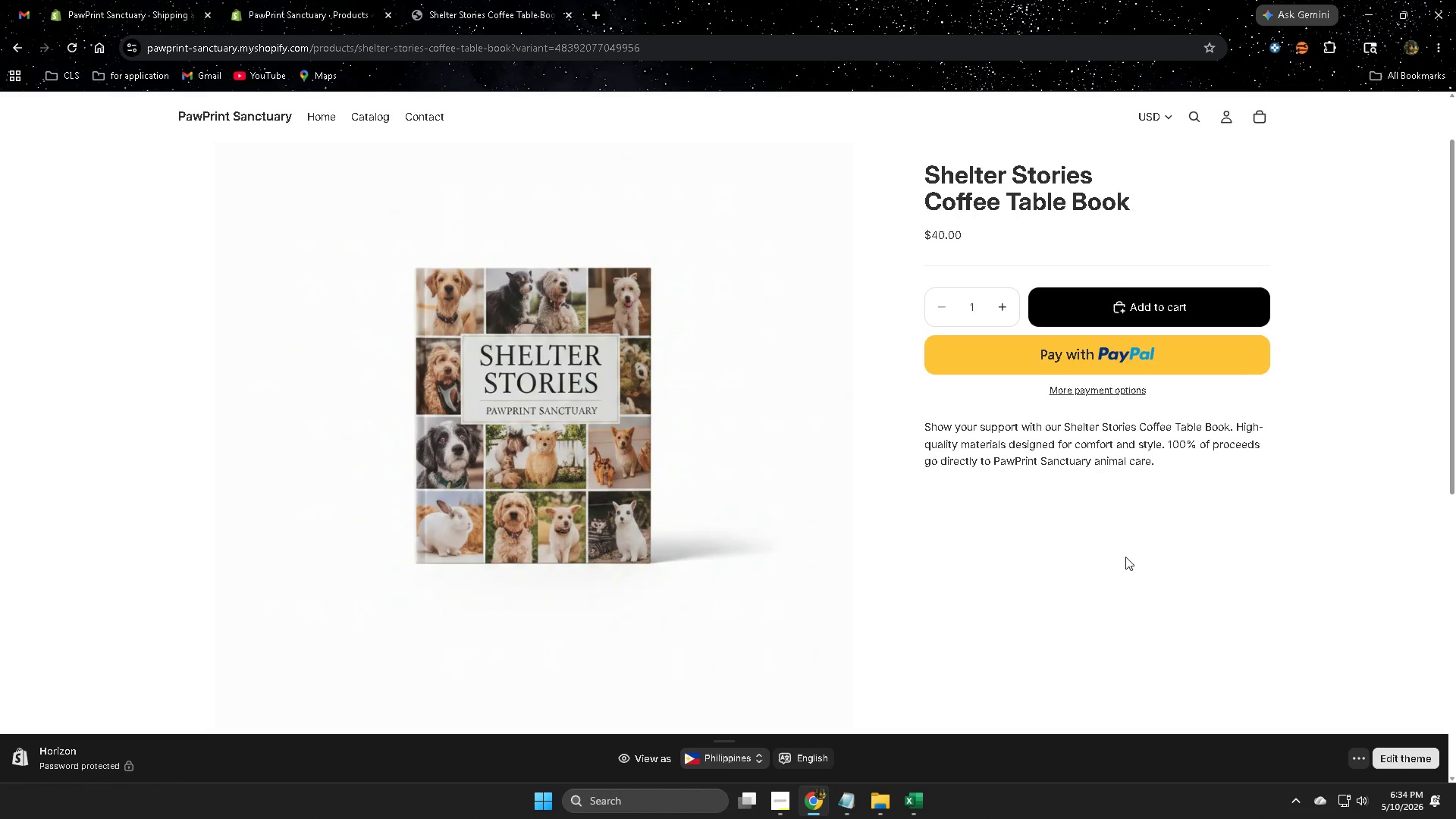 
left_click([785, 798])